 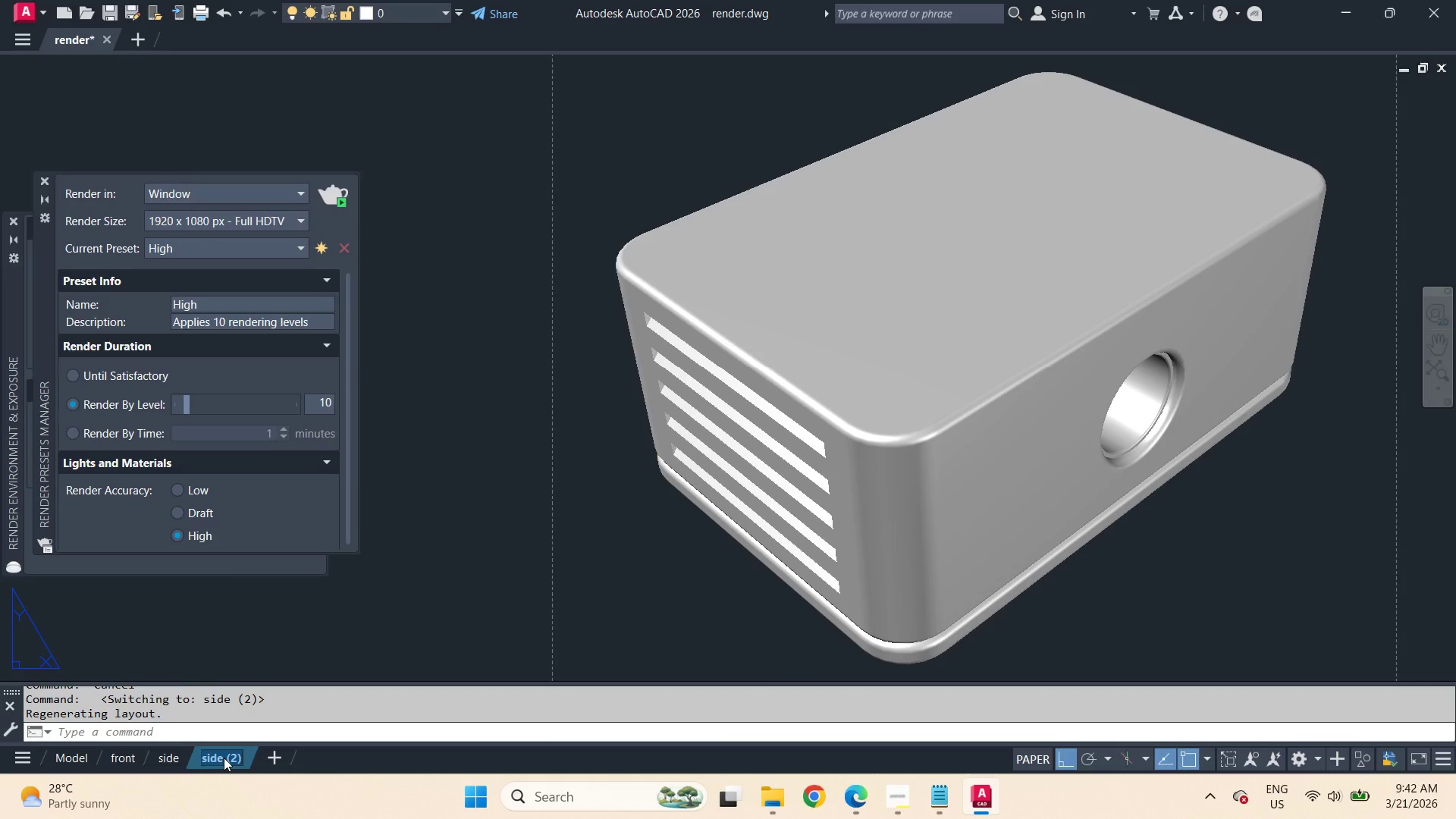 
type(explode)
 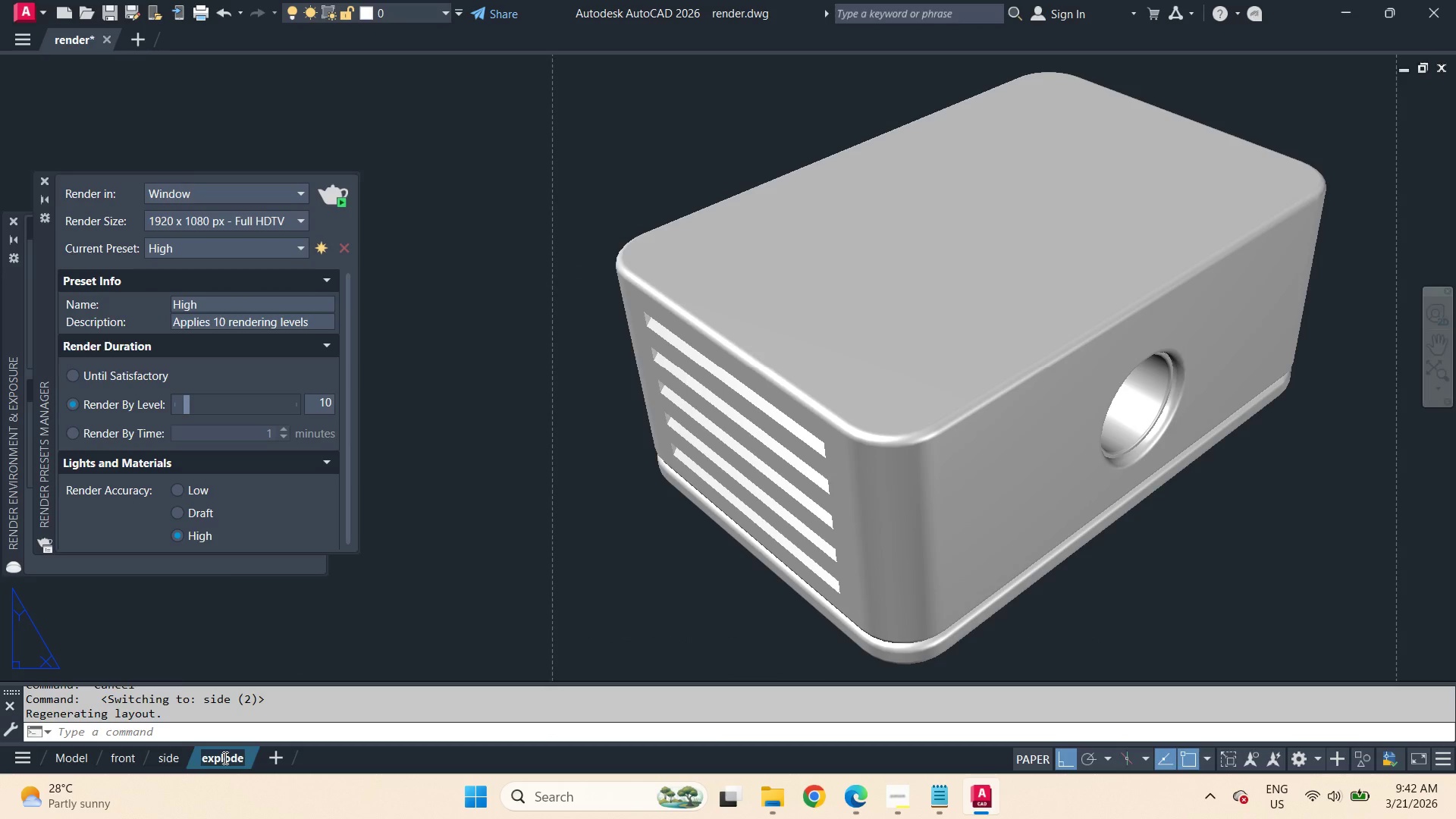 
key(Enter)
 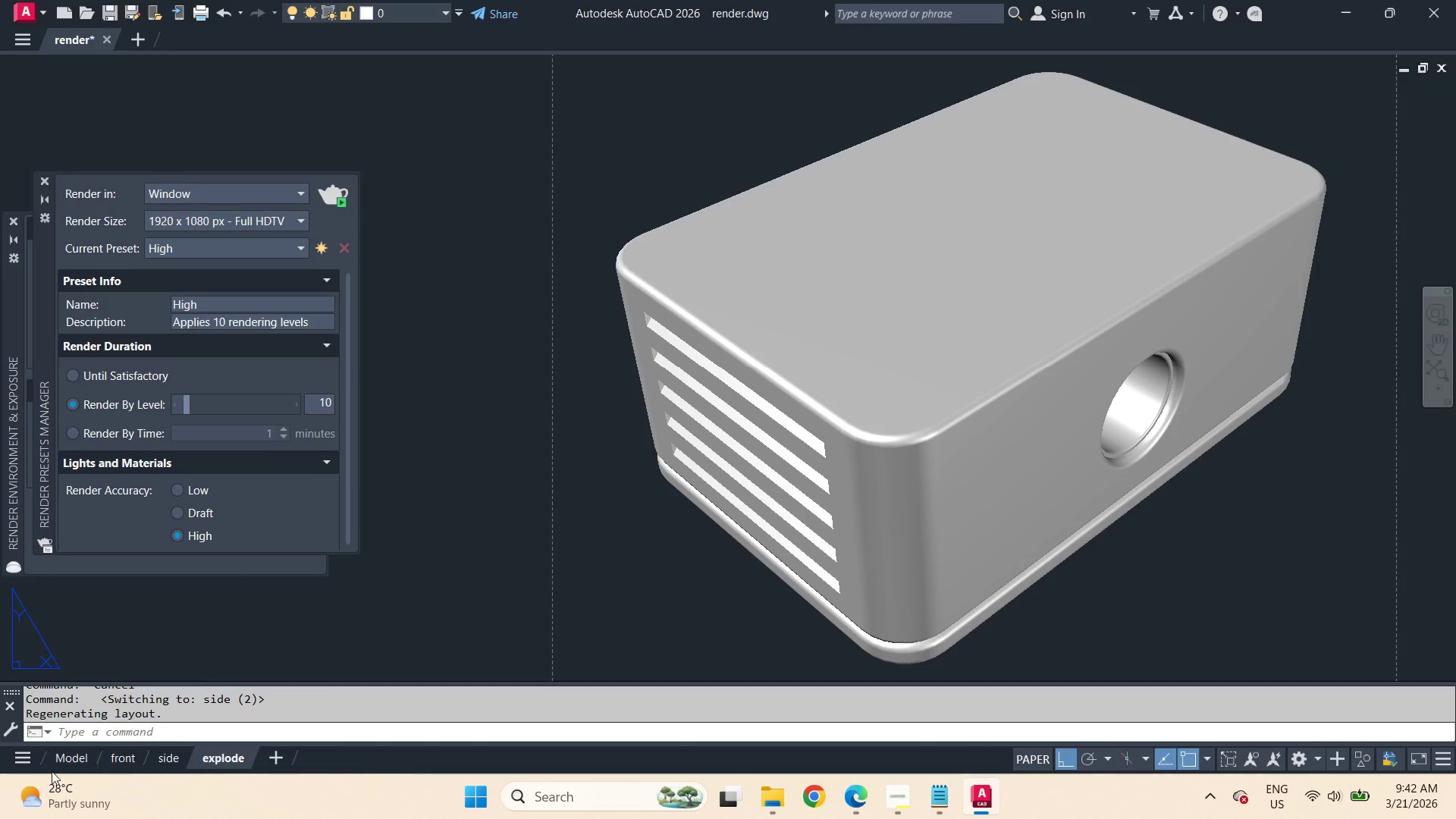 
left_click([85, 759])
 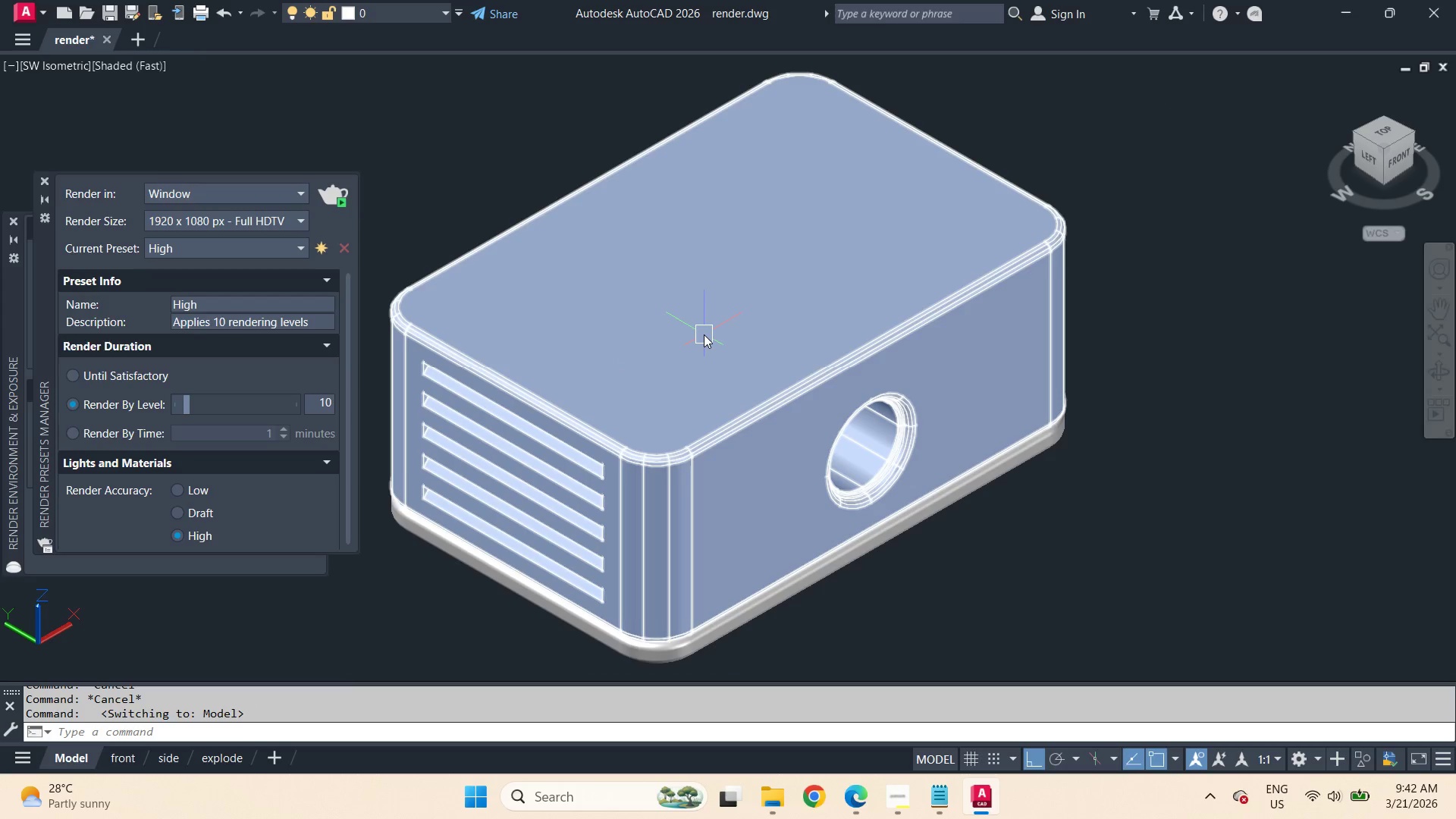 
scroll: coordinate [797, 310], scroll_direction: down, amount: 3.0
 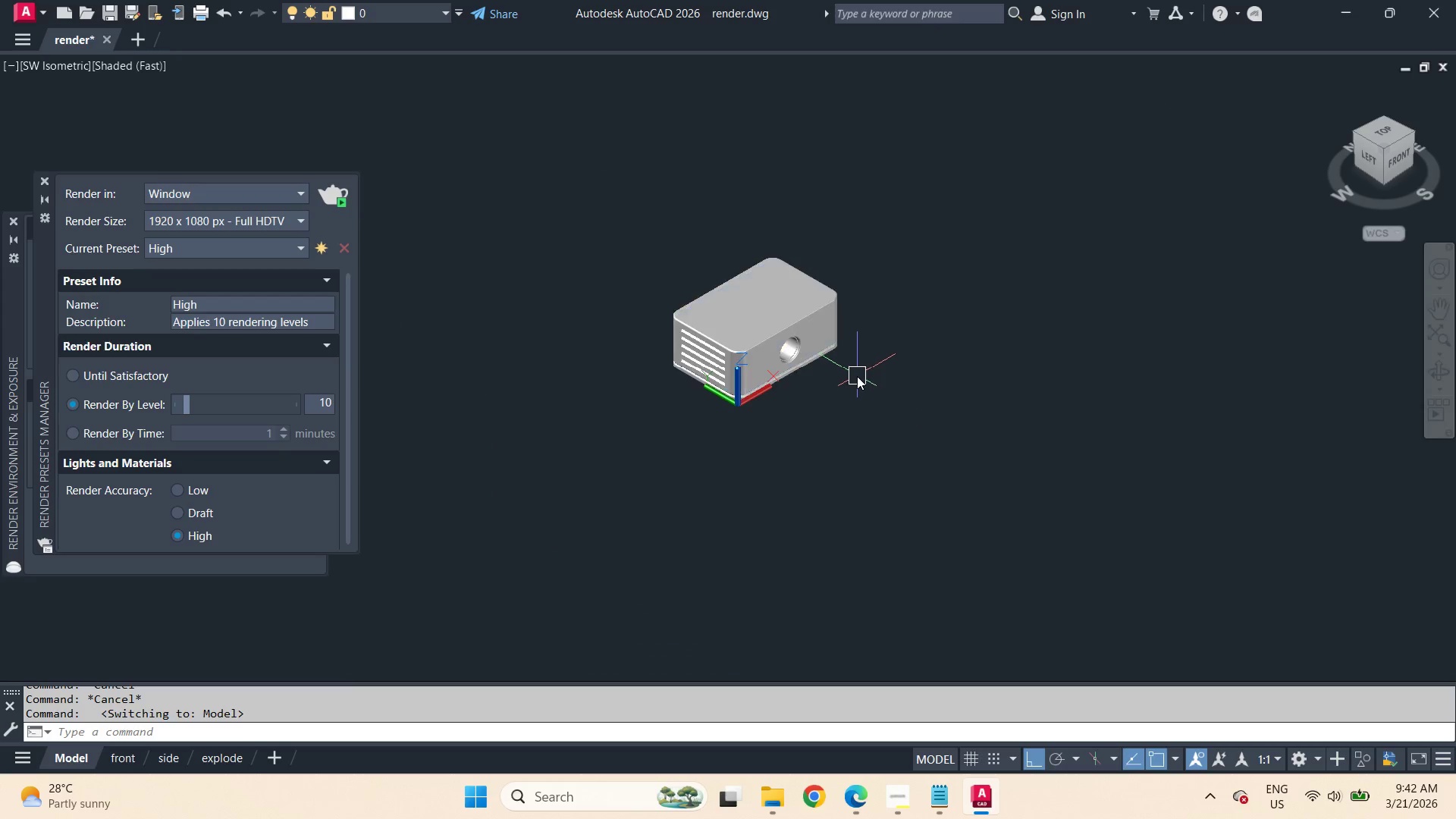 
left_click_drag(start_coordinate=[857, 376], to_coordinate=[854, 367])
 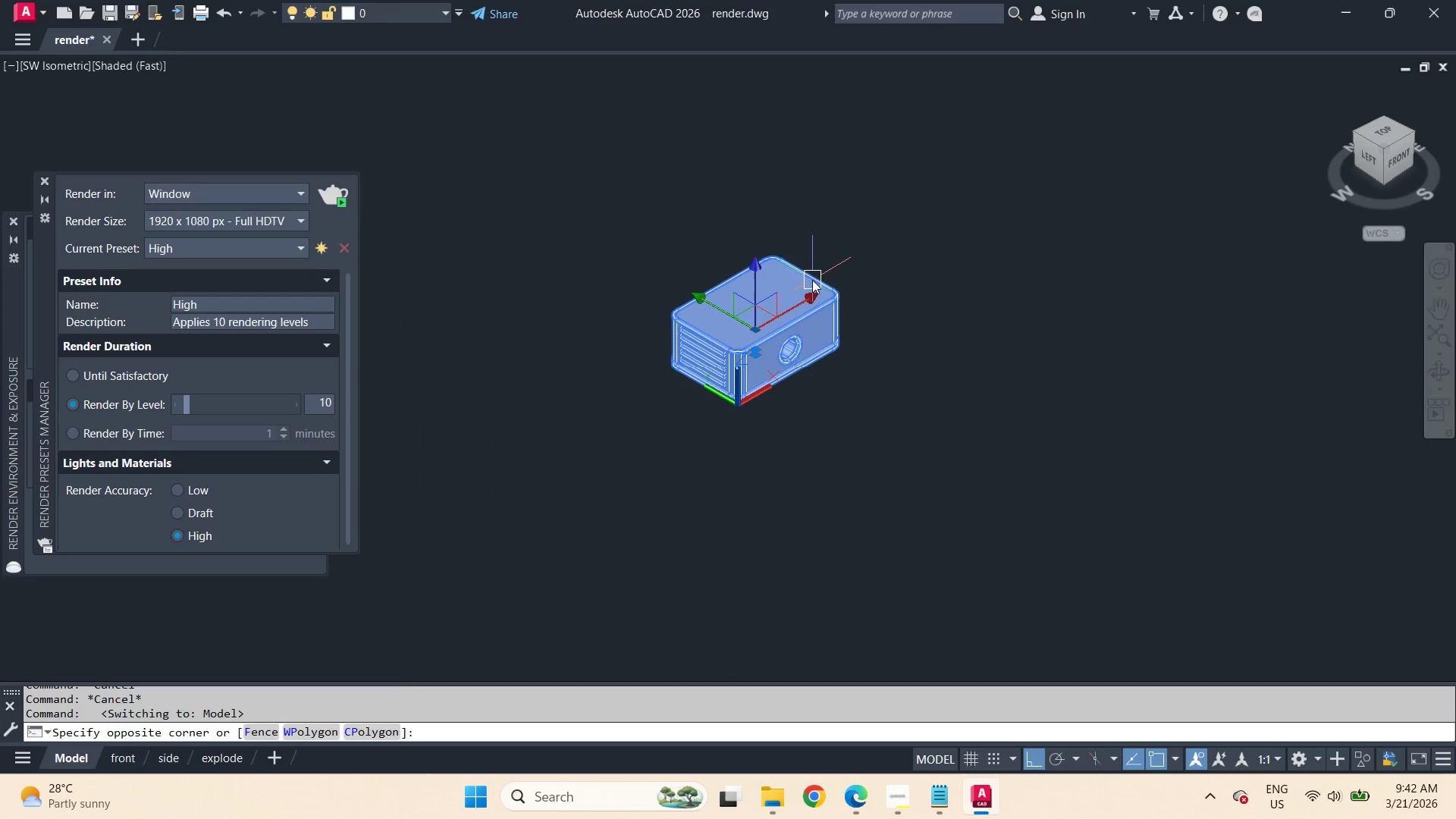 
double_click([812, 280])
 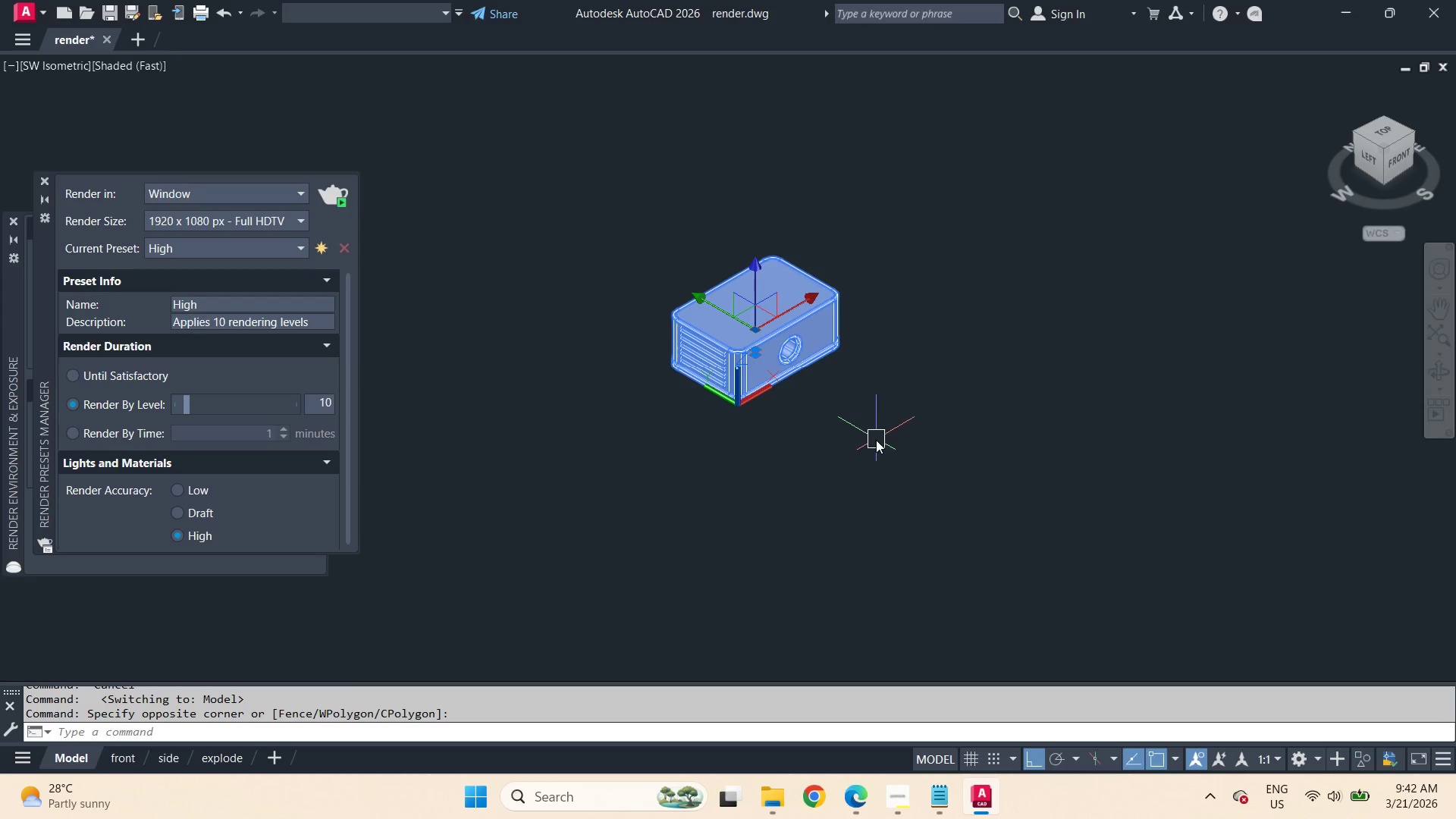 
type(co )
 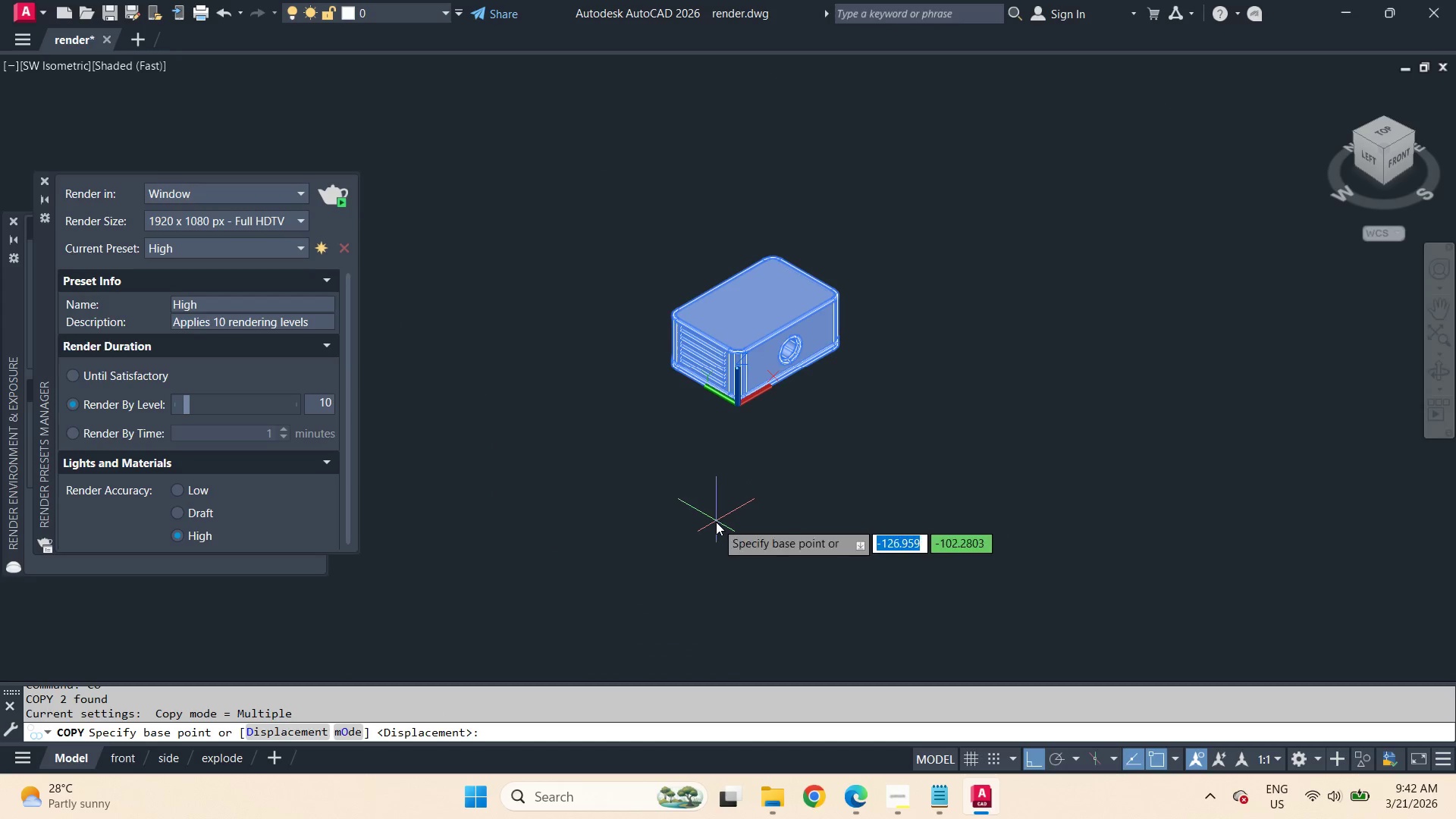 
left_click_drag(start_coordinate=[716, 522], to_coordinate=[742, 513])
 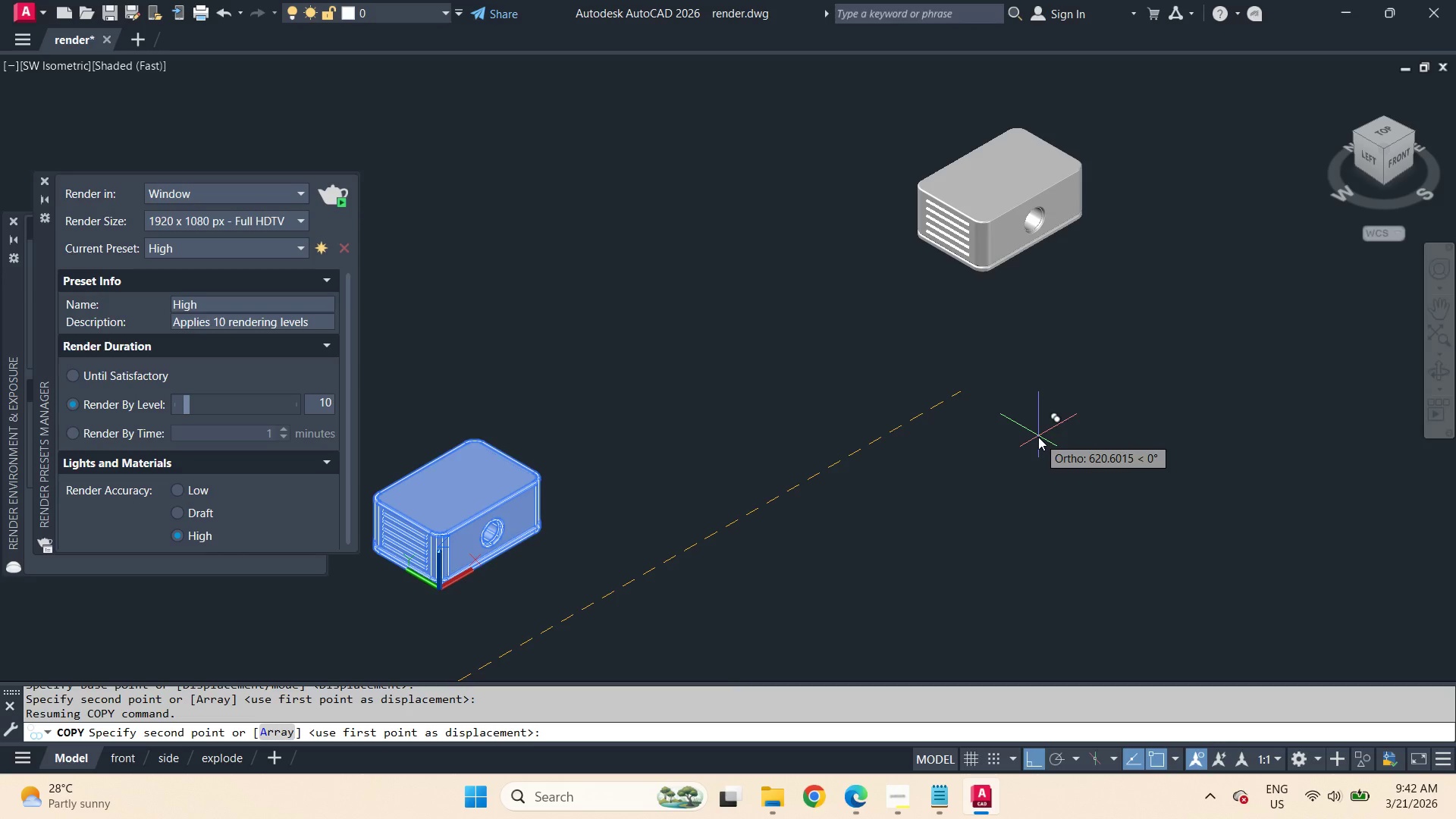 
key(Numpad1)
 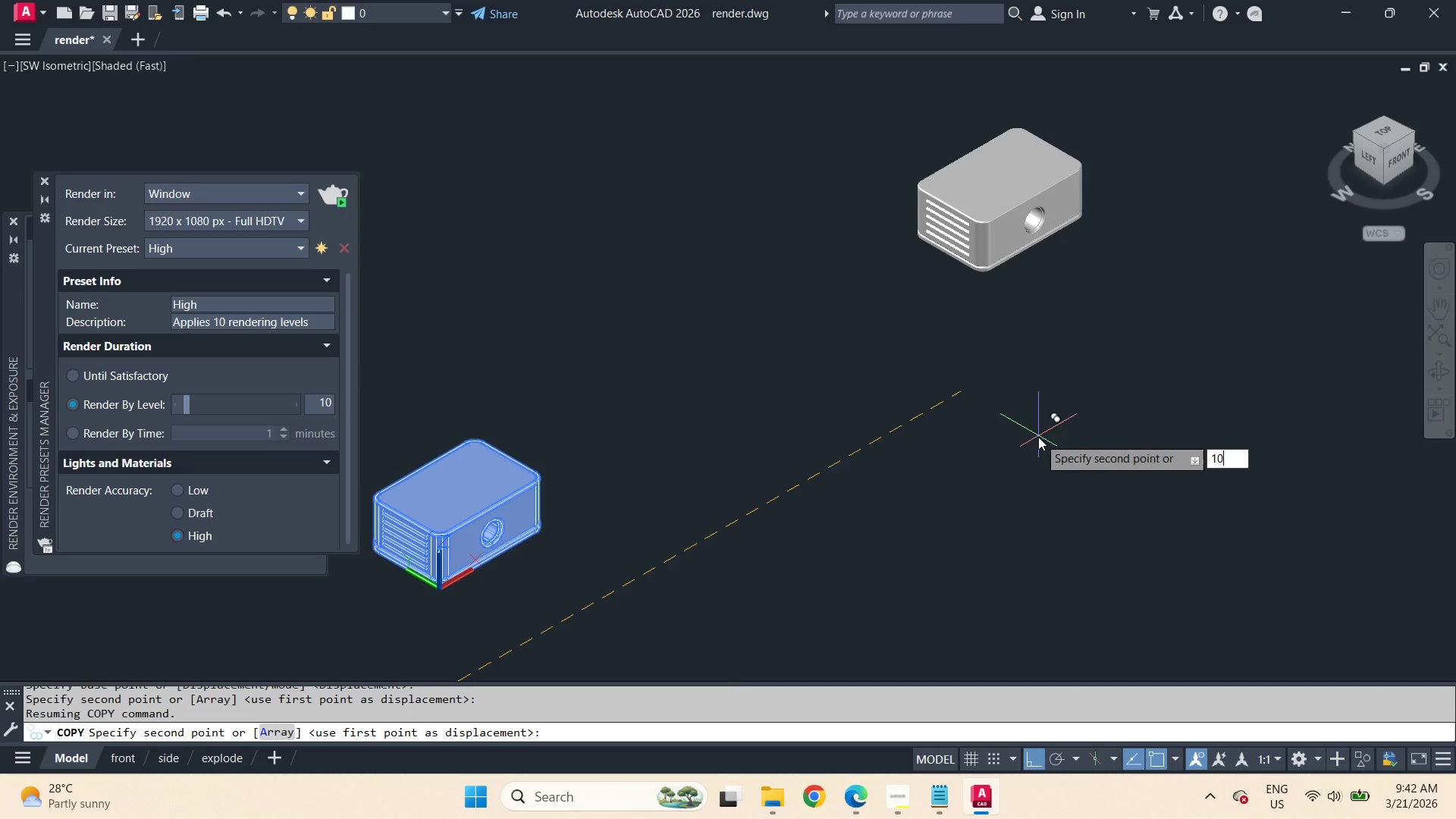 
key(Numpad0)
 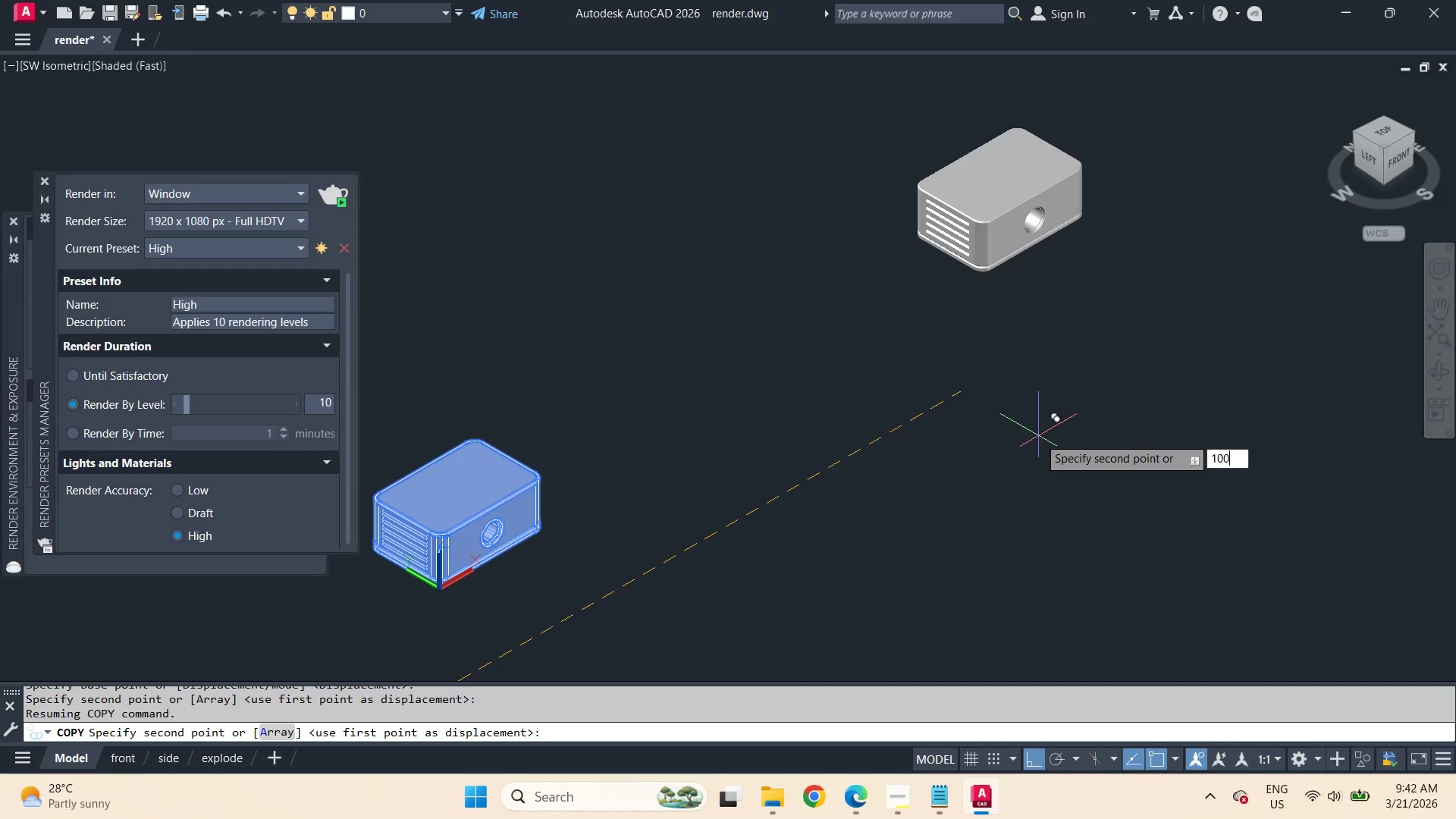 
key(Numpad0)
 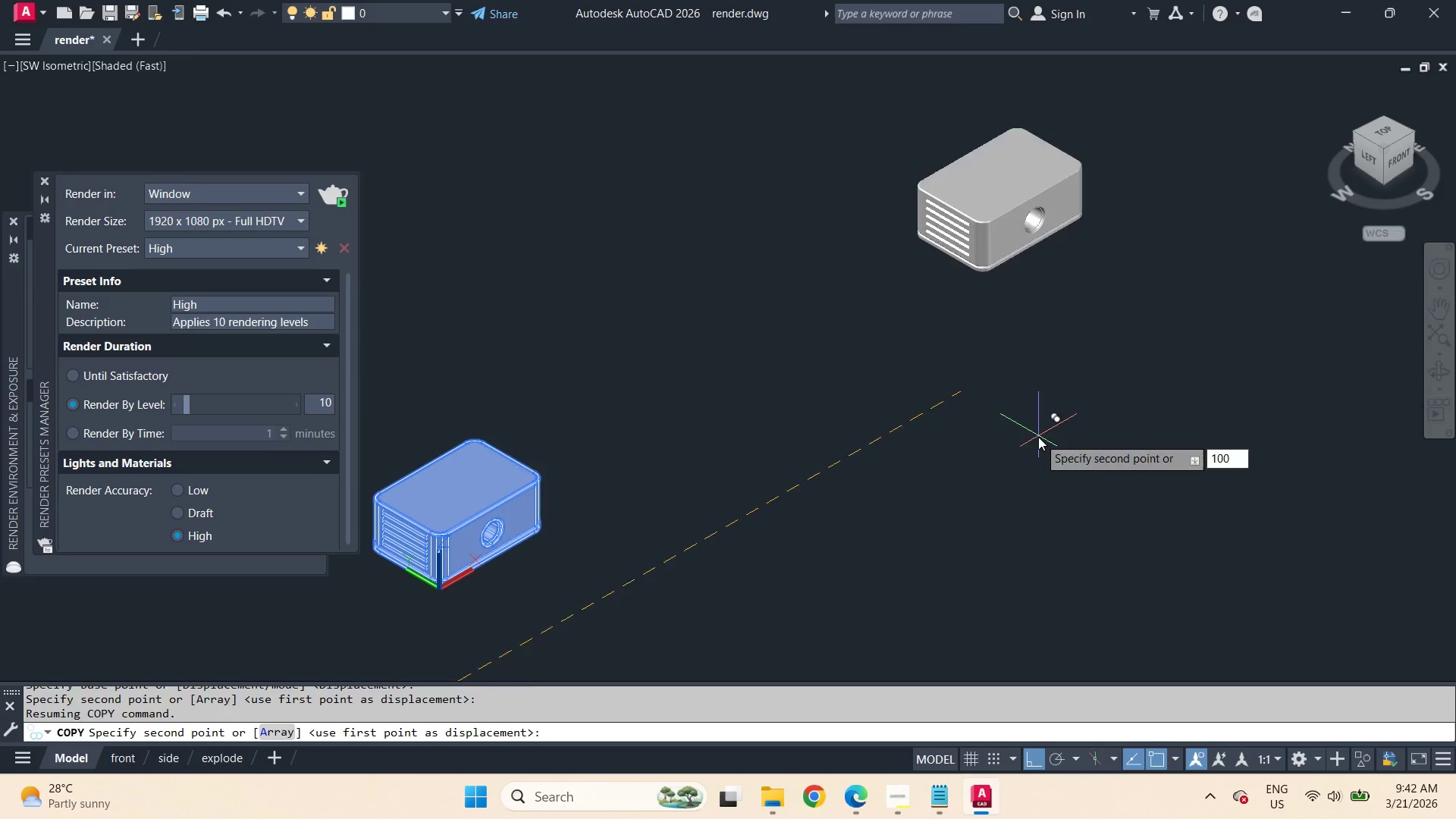 
key(Space)
 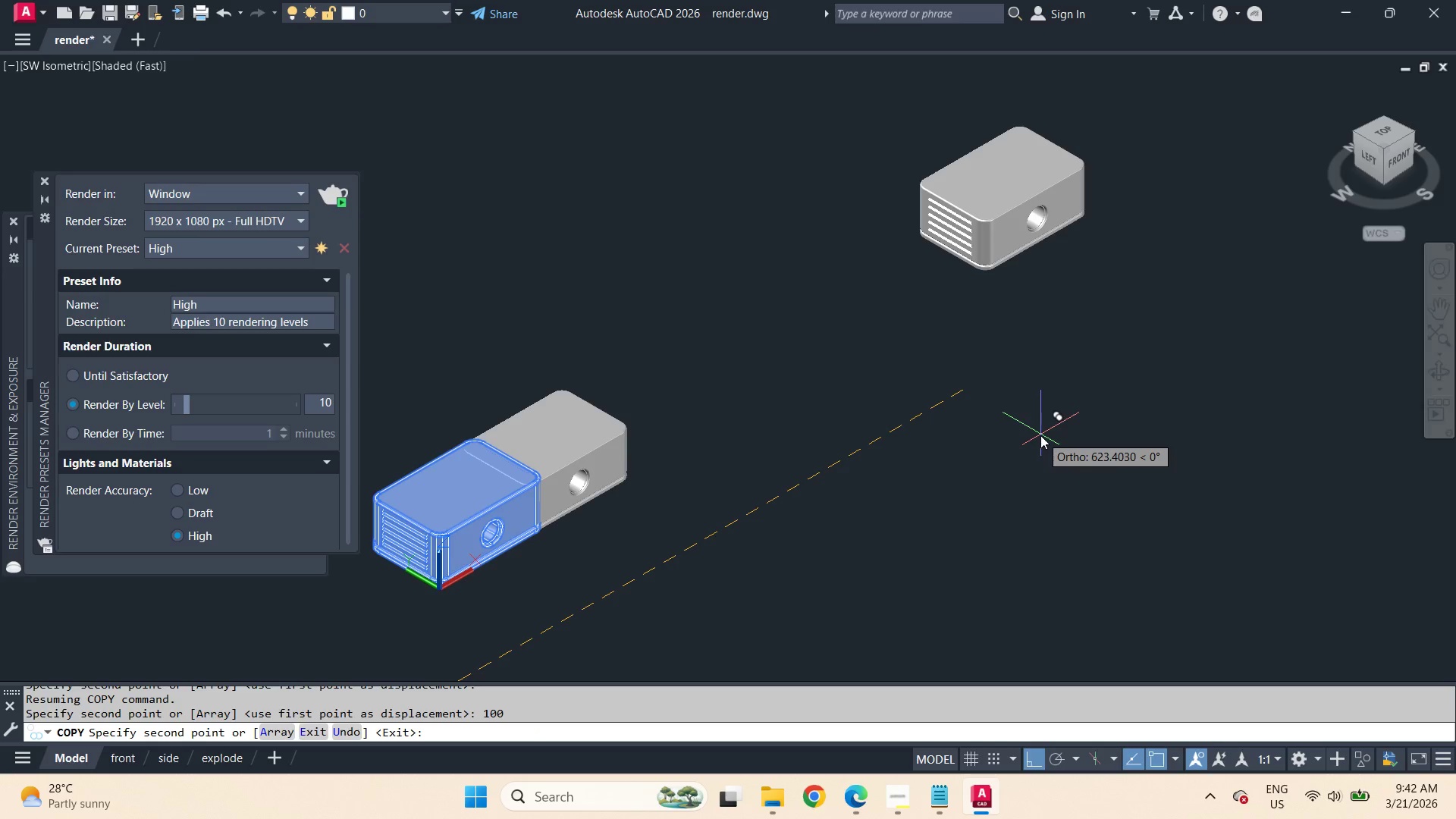 
key(Space)
 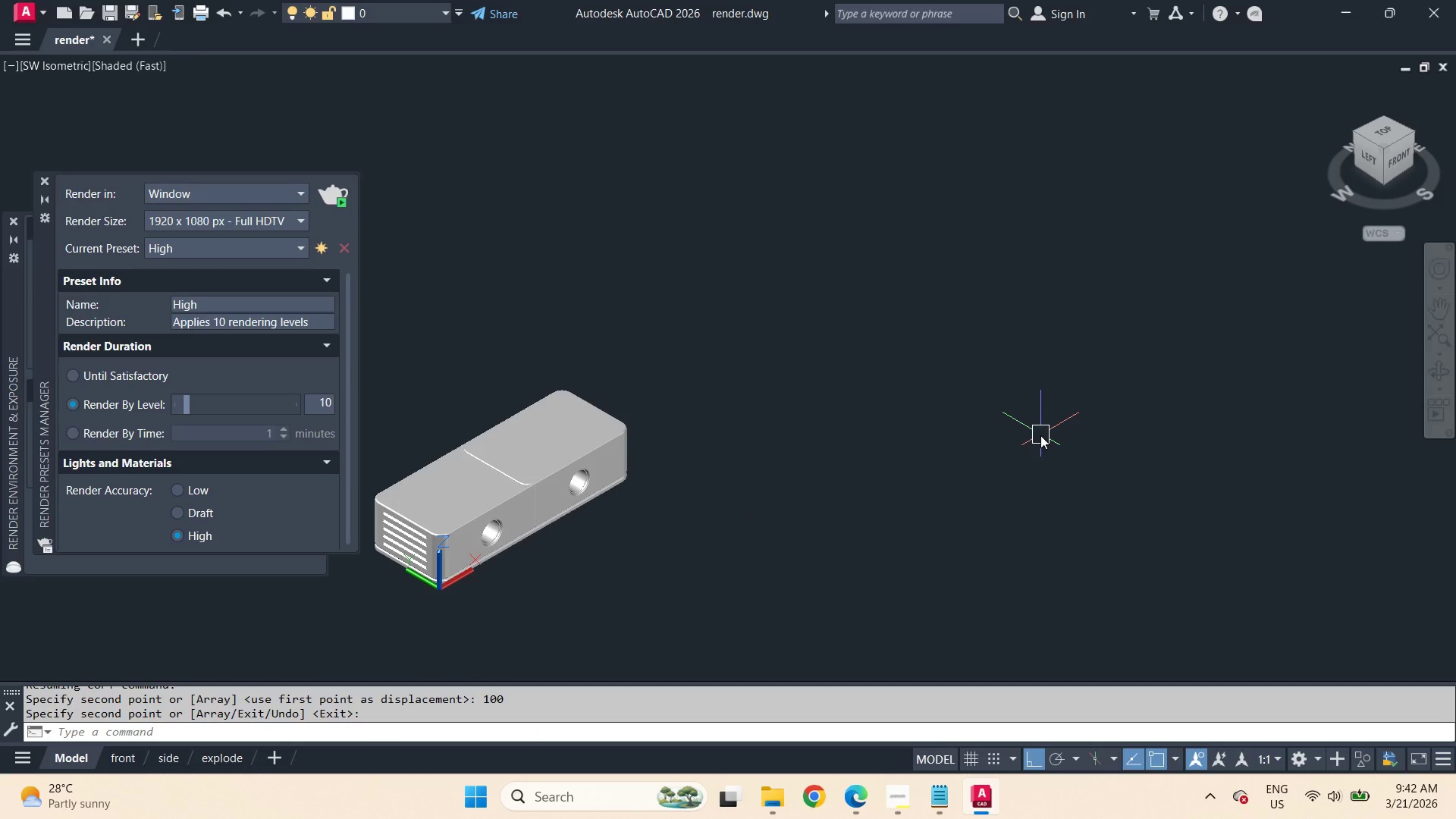 
key(Control+Z)
 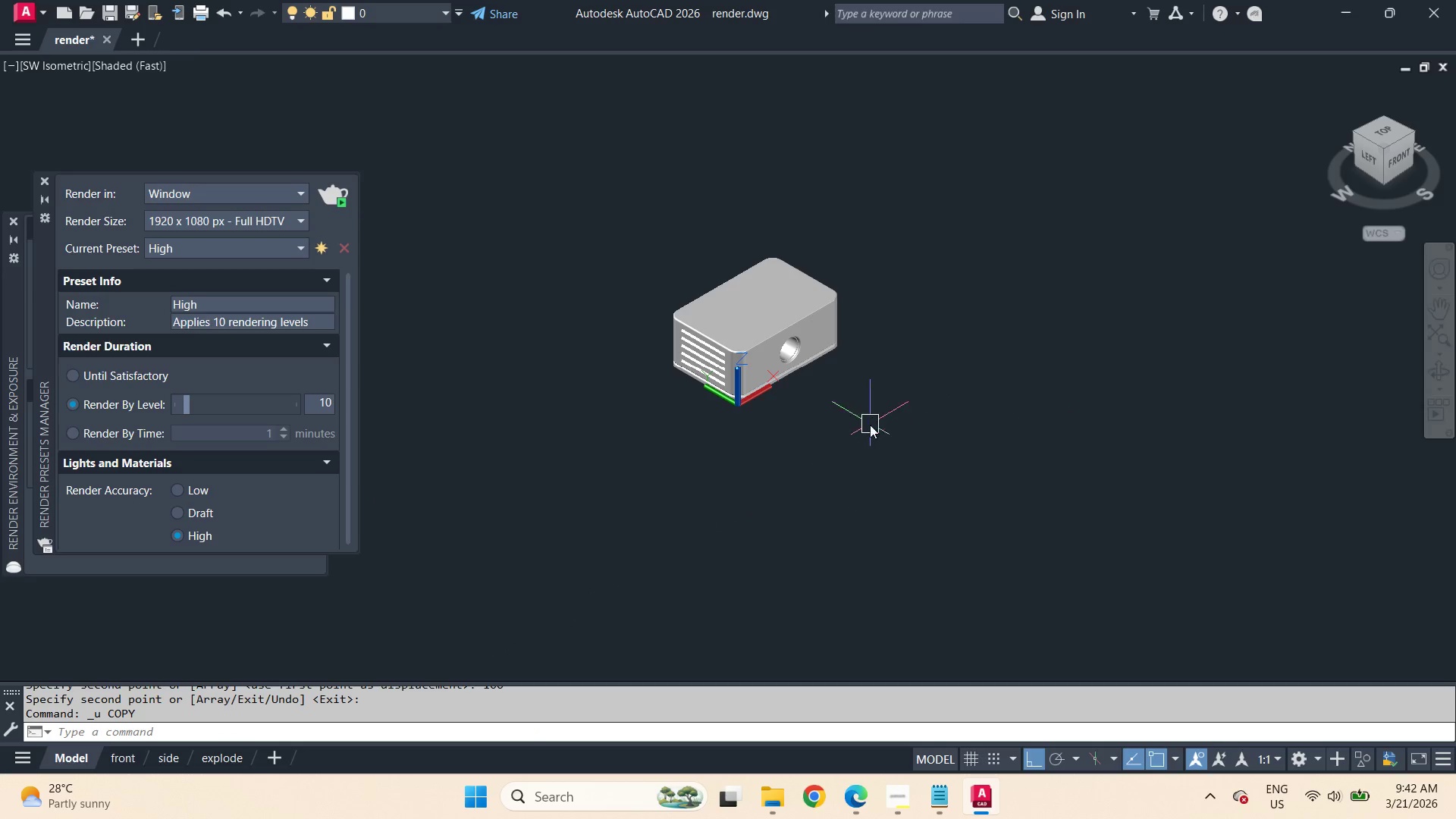 
left_click_drag(start_coordinate=[870, 424], to_coordinate=[856, 389])
 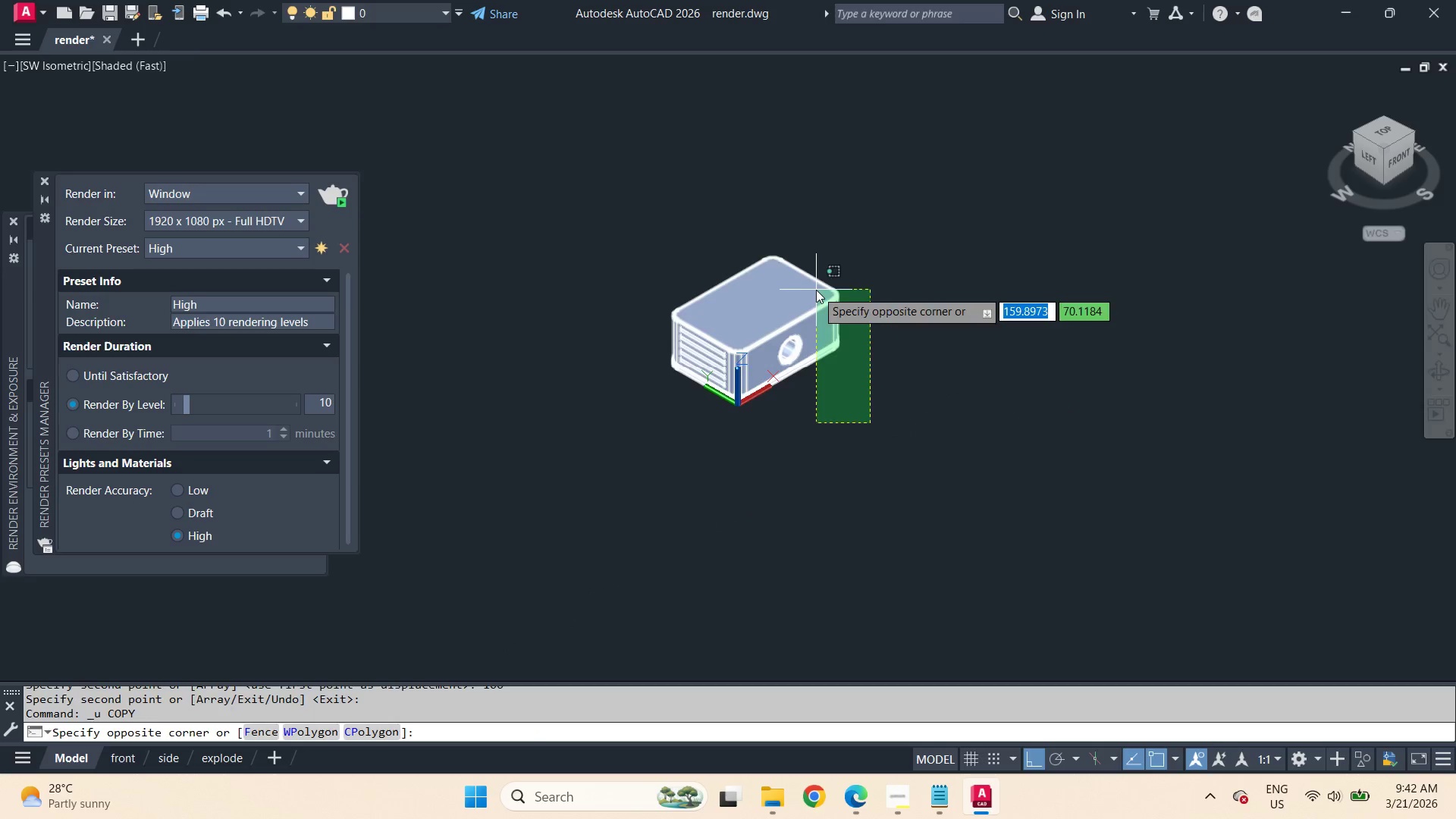 
double_click([816, 290])
 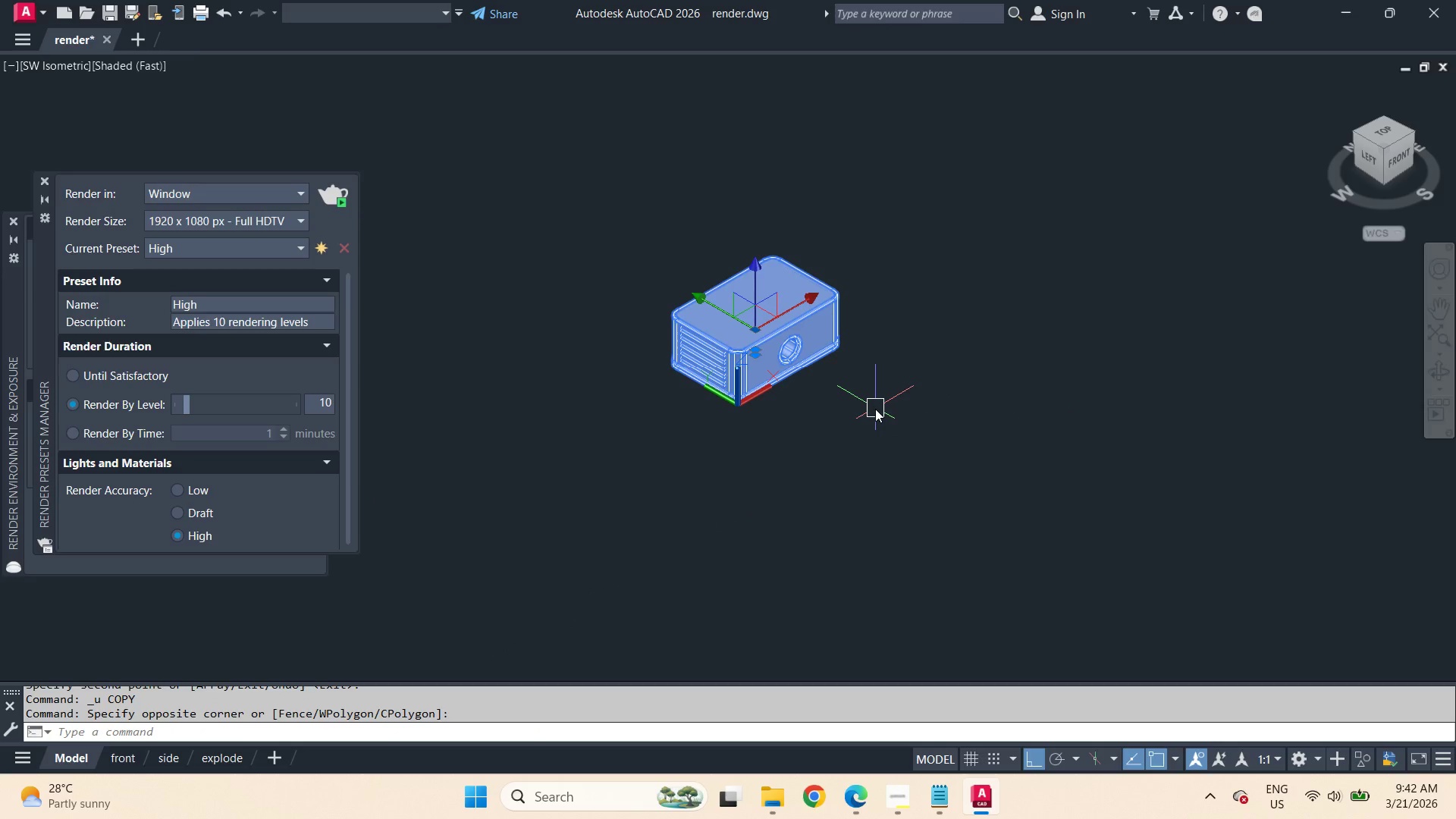 
type(co 1000  )
 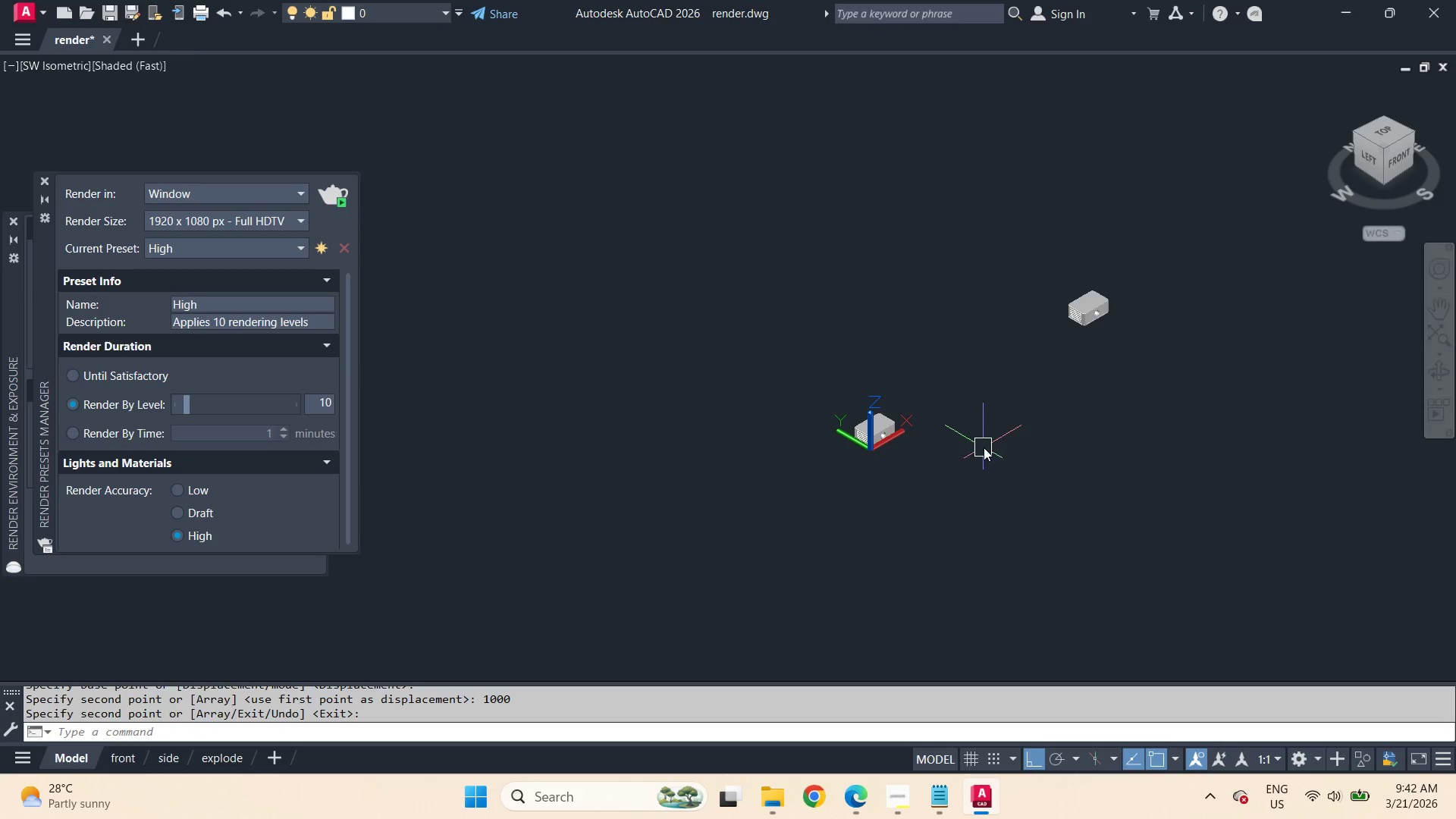 
left_click_drag(start_coordinate=[790, 511], to_coordinate=[984, 389])
 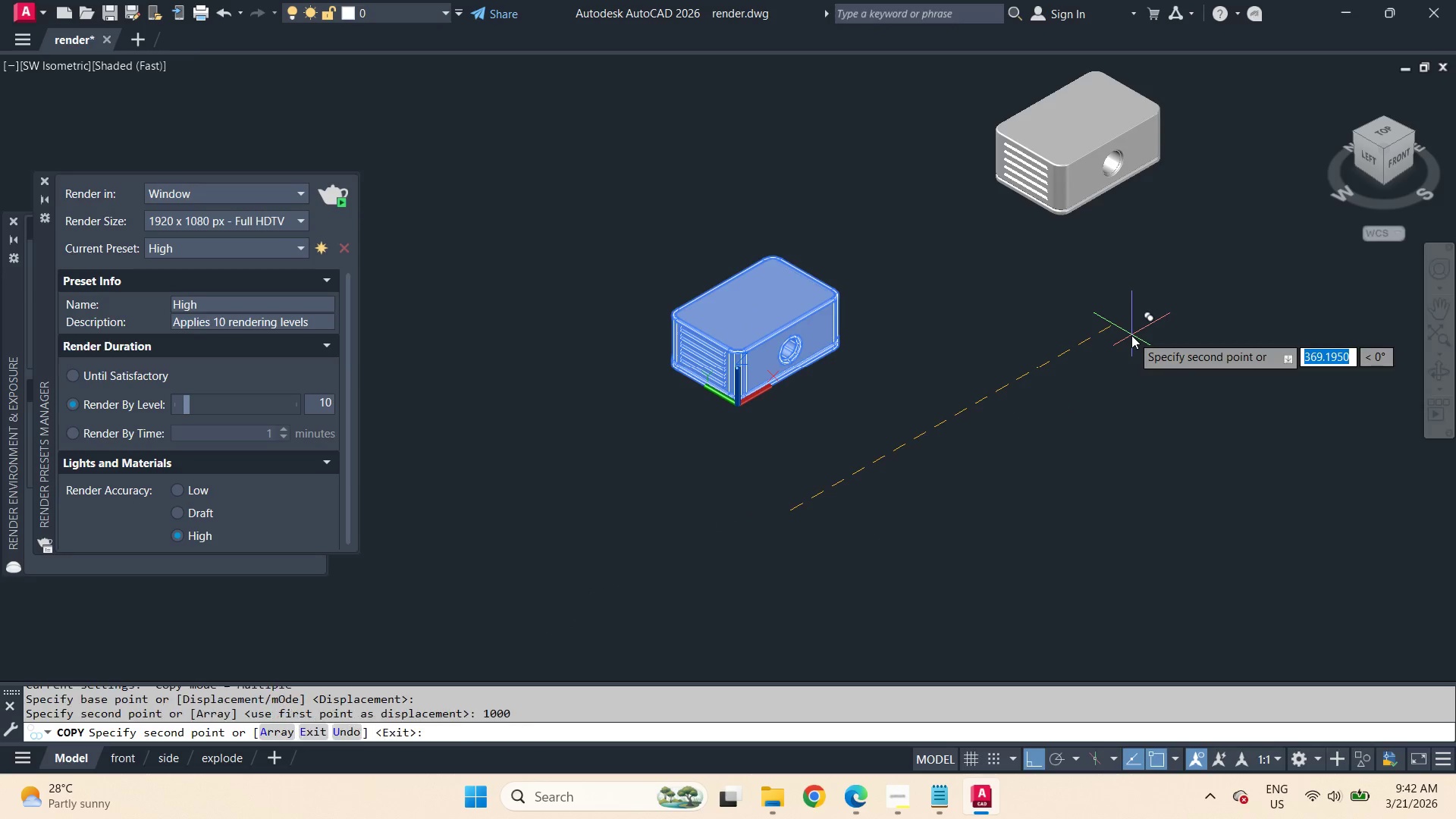 
scroll: coordinate [1070, 251], scroll_direction: up, amount: 3.0
 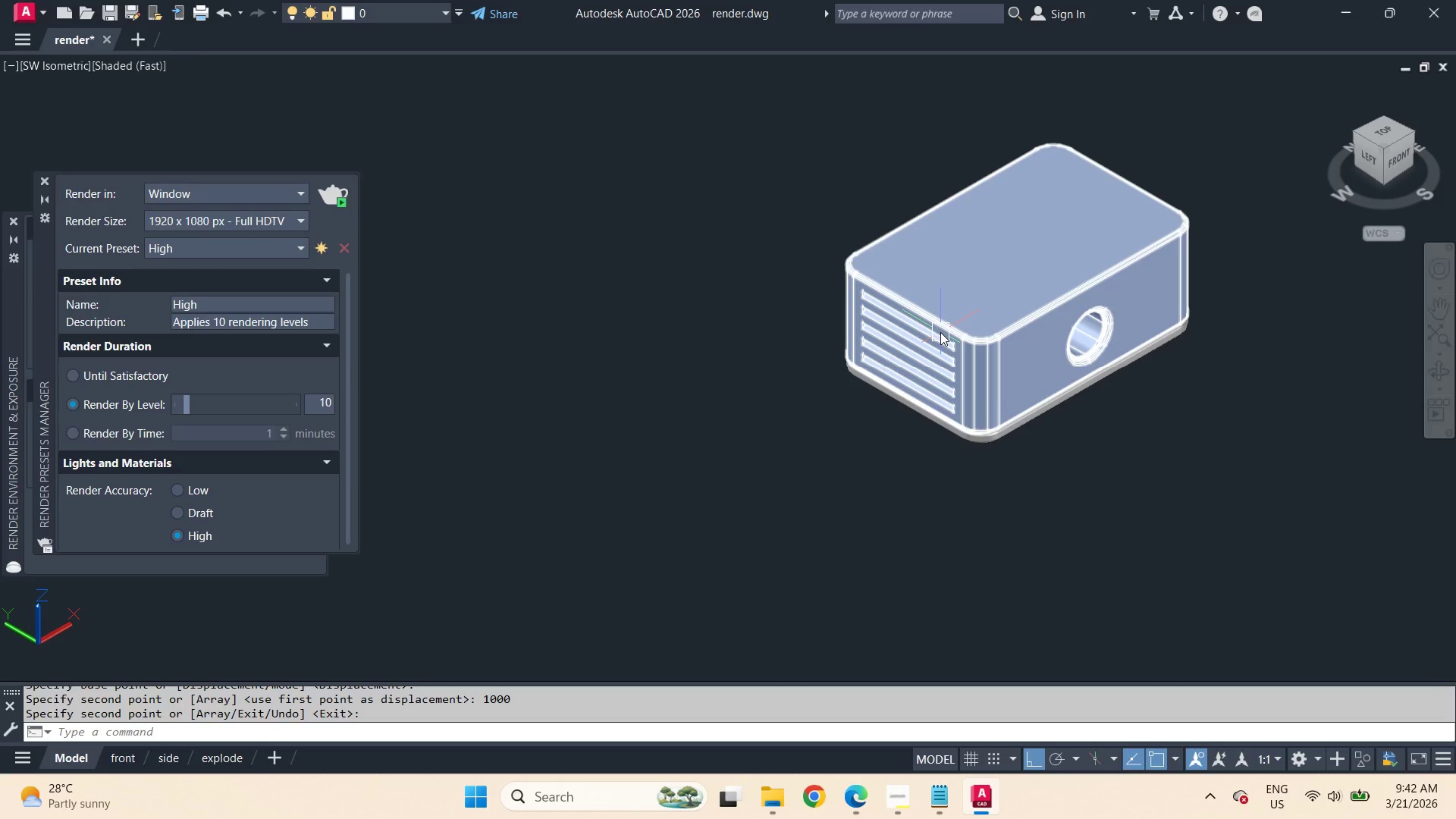 
left_click([940, 332])
 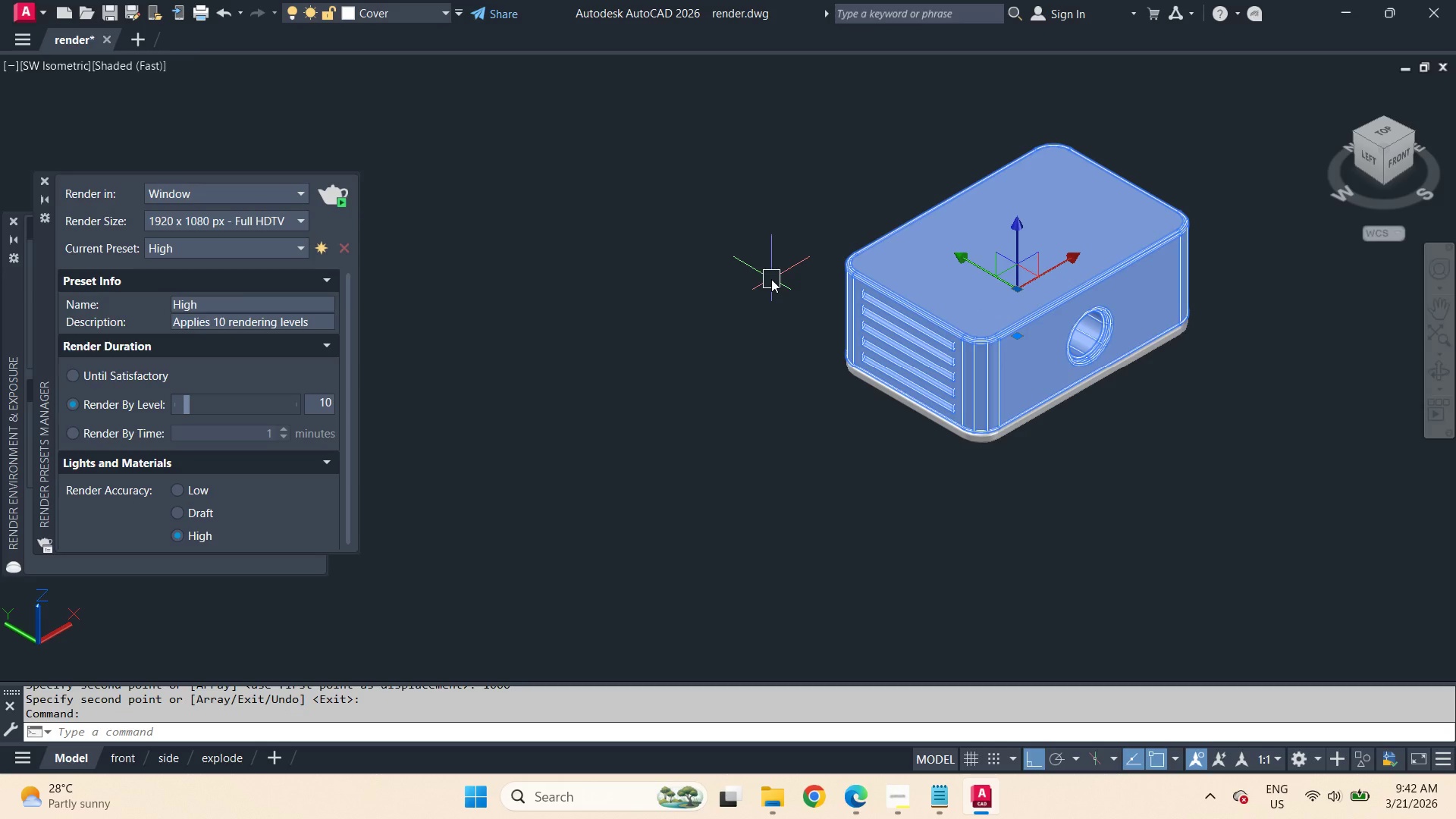 
type(3dro)
 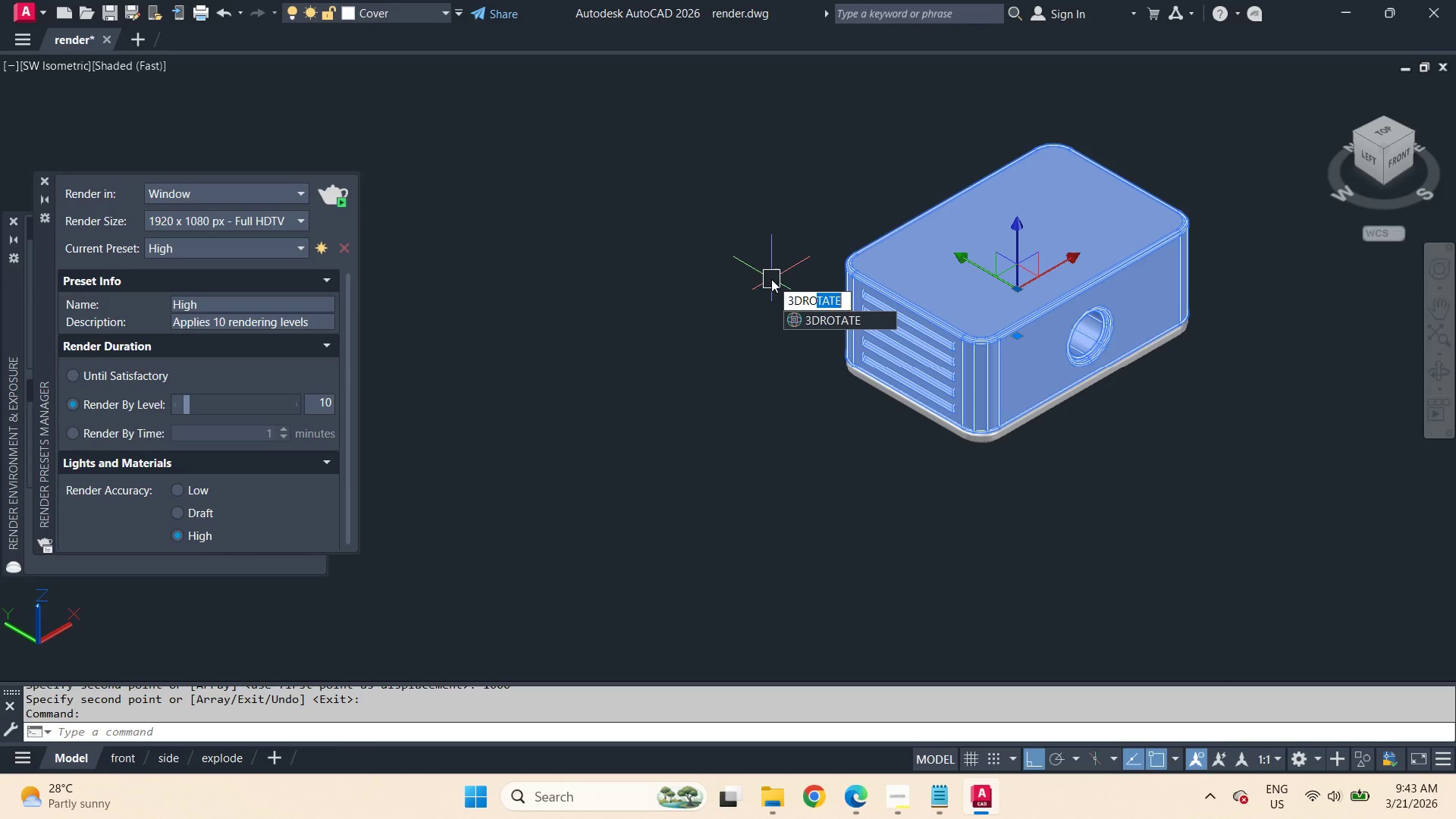 
wait(5.94)
 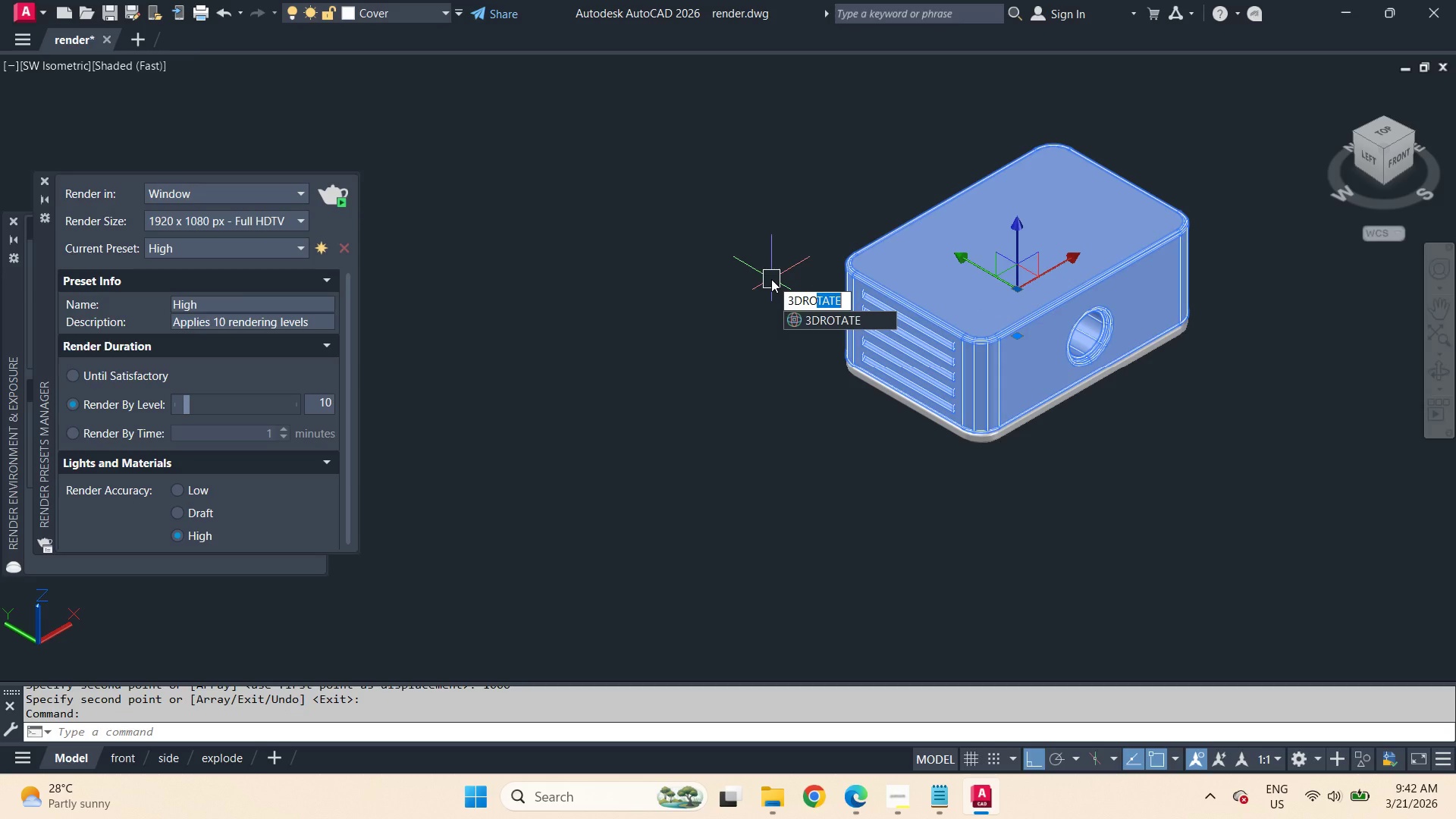 
key(Space)
 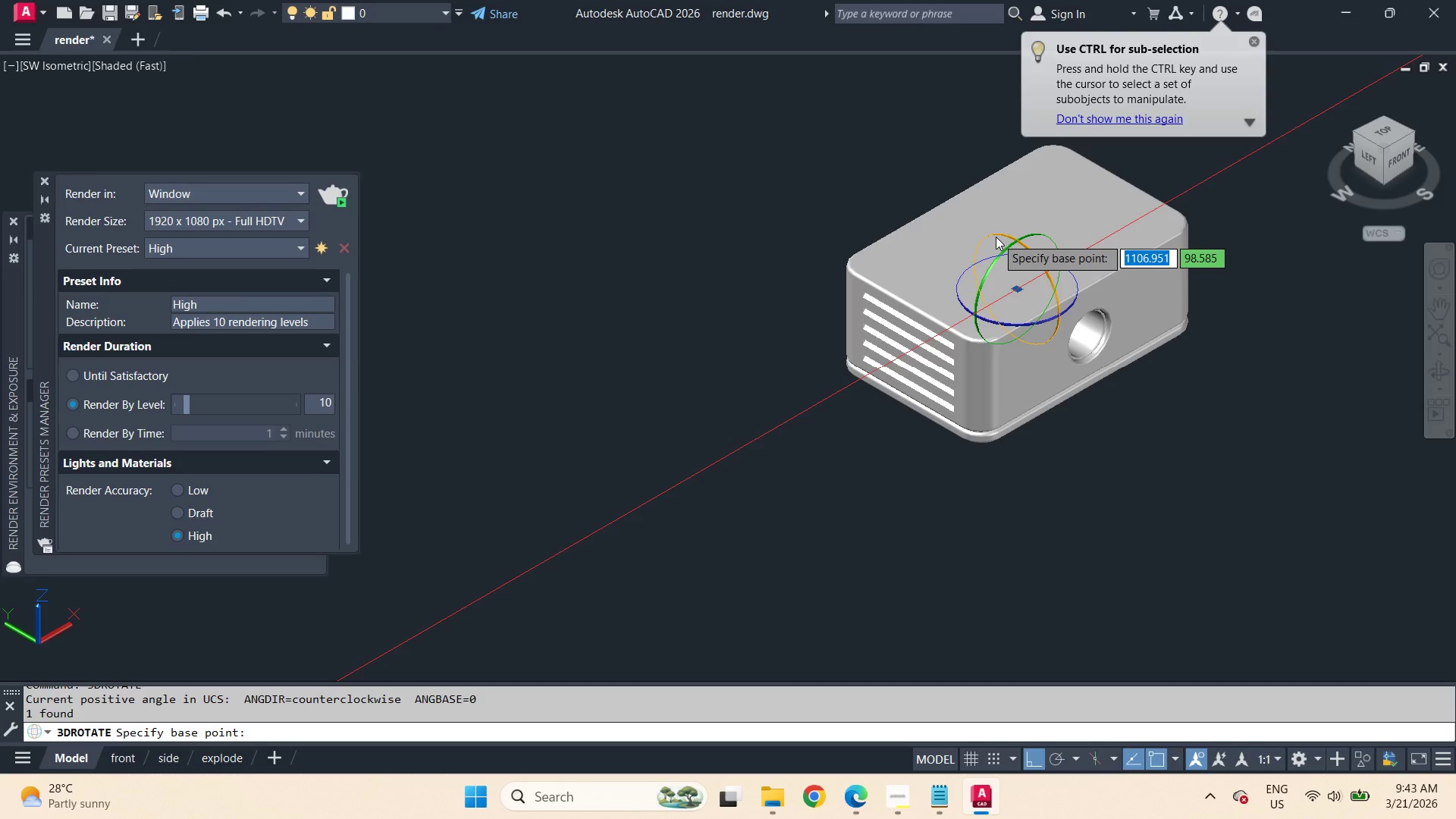 
left_click([996, 237])
 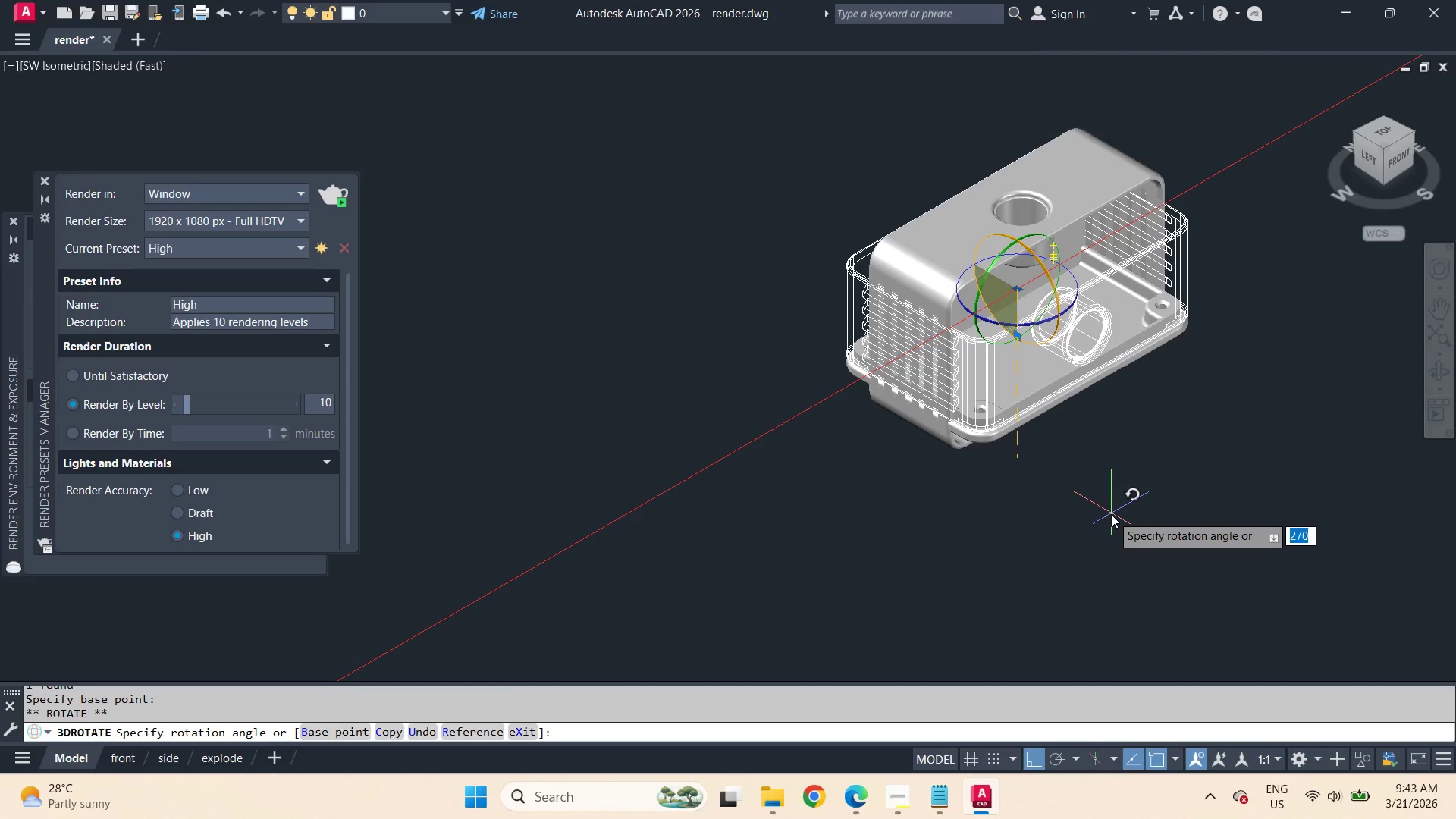 
wait(5.06)
 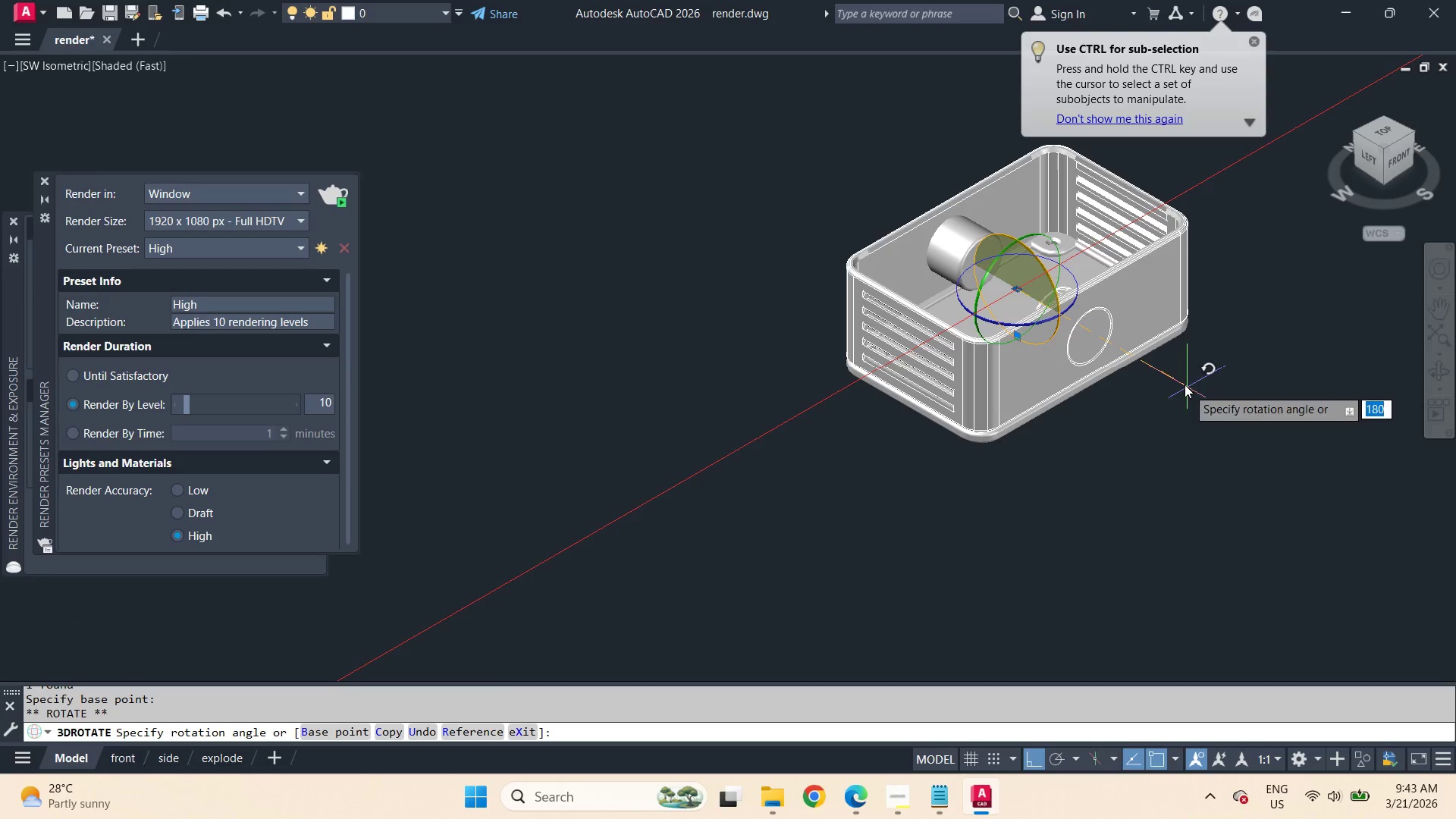 
left_click([1111, 514])
 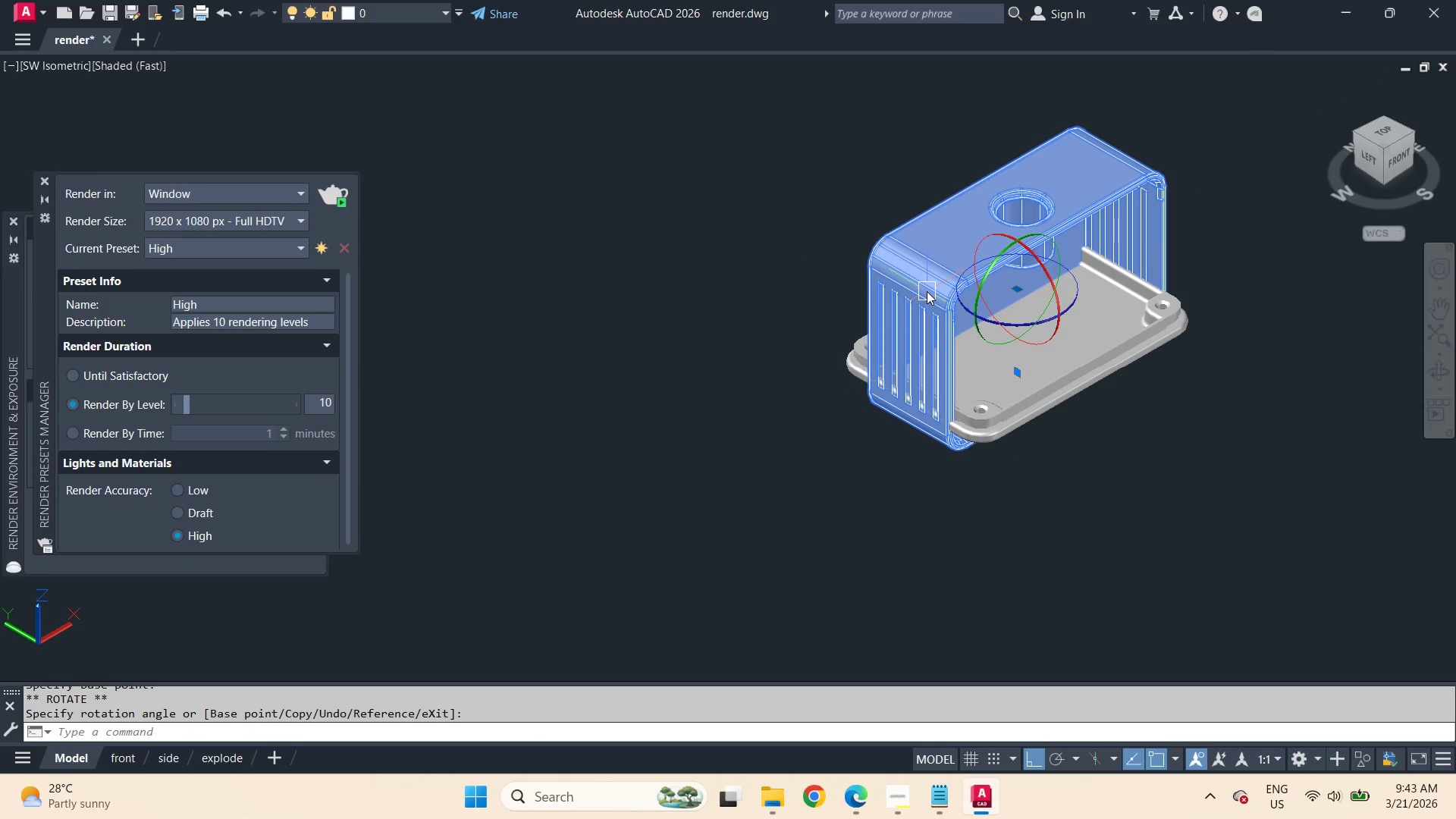 
scroll: coordinate [939, 268], scroll_direction: up, amount: 2.0
 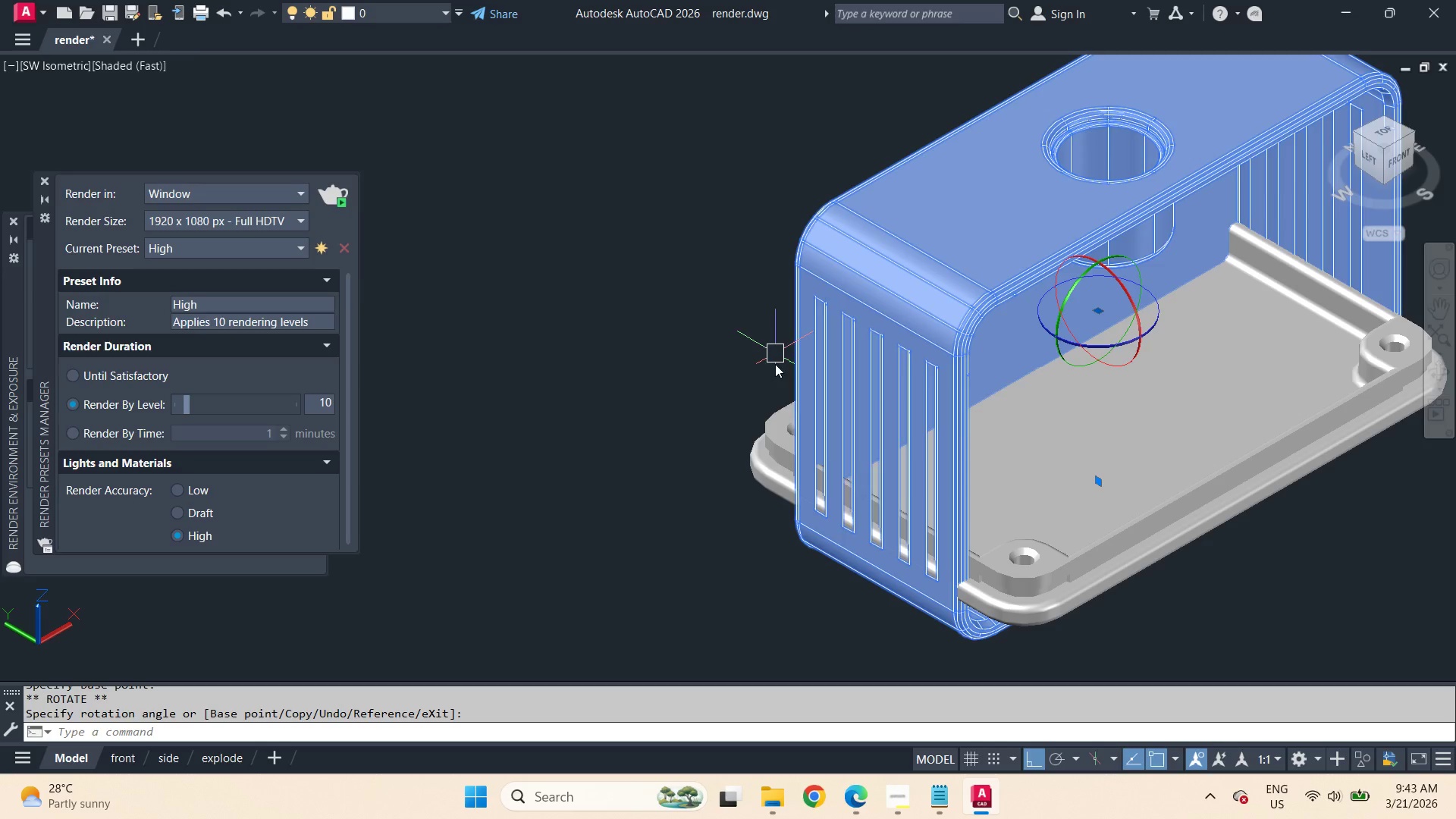 
key(M)
 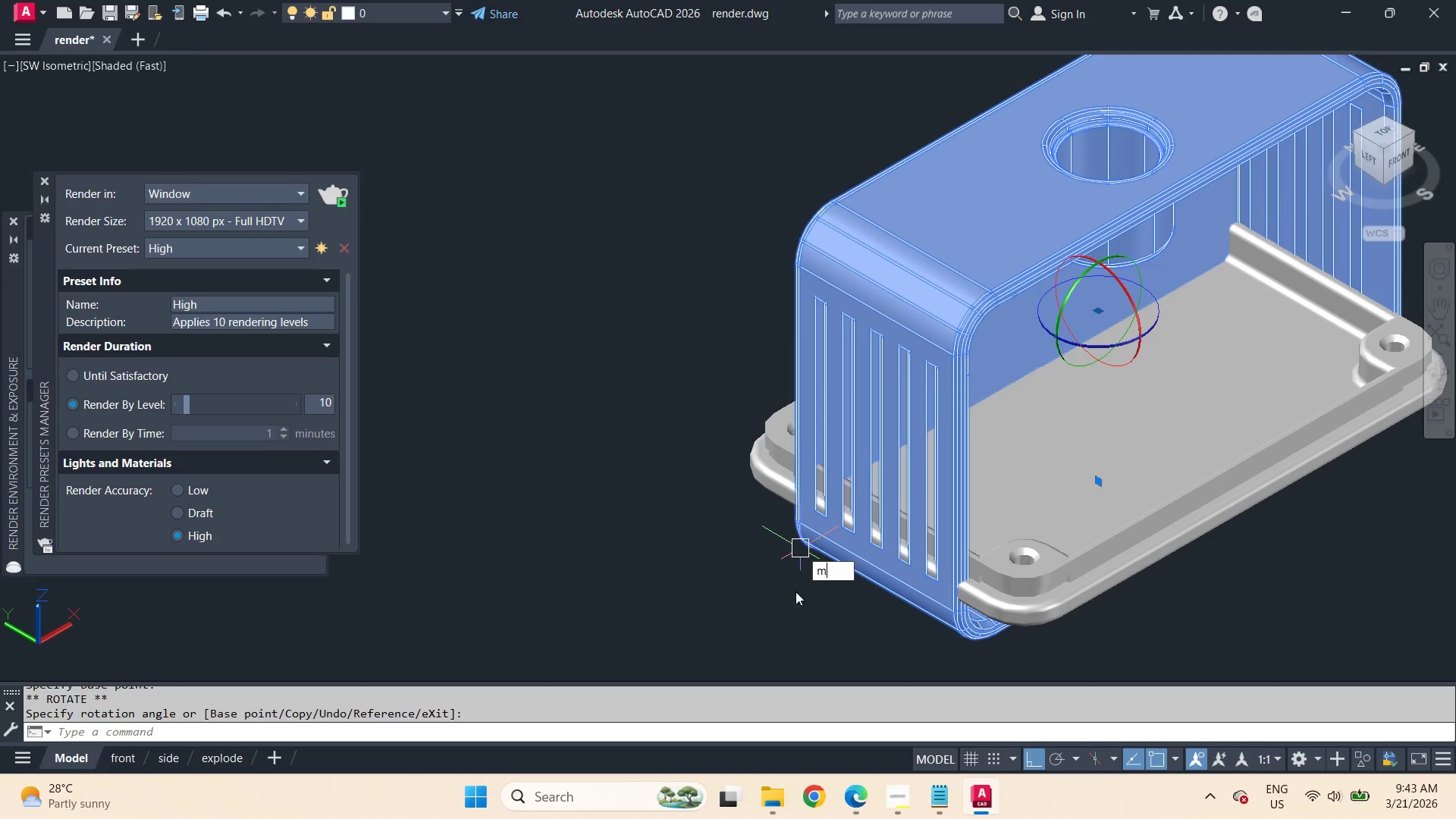 
key(Space)
 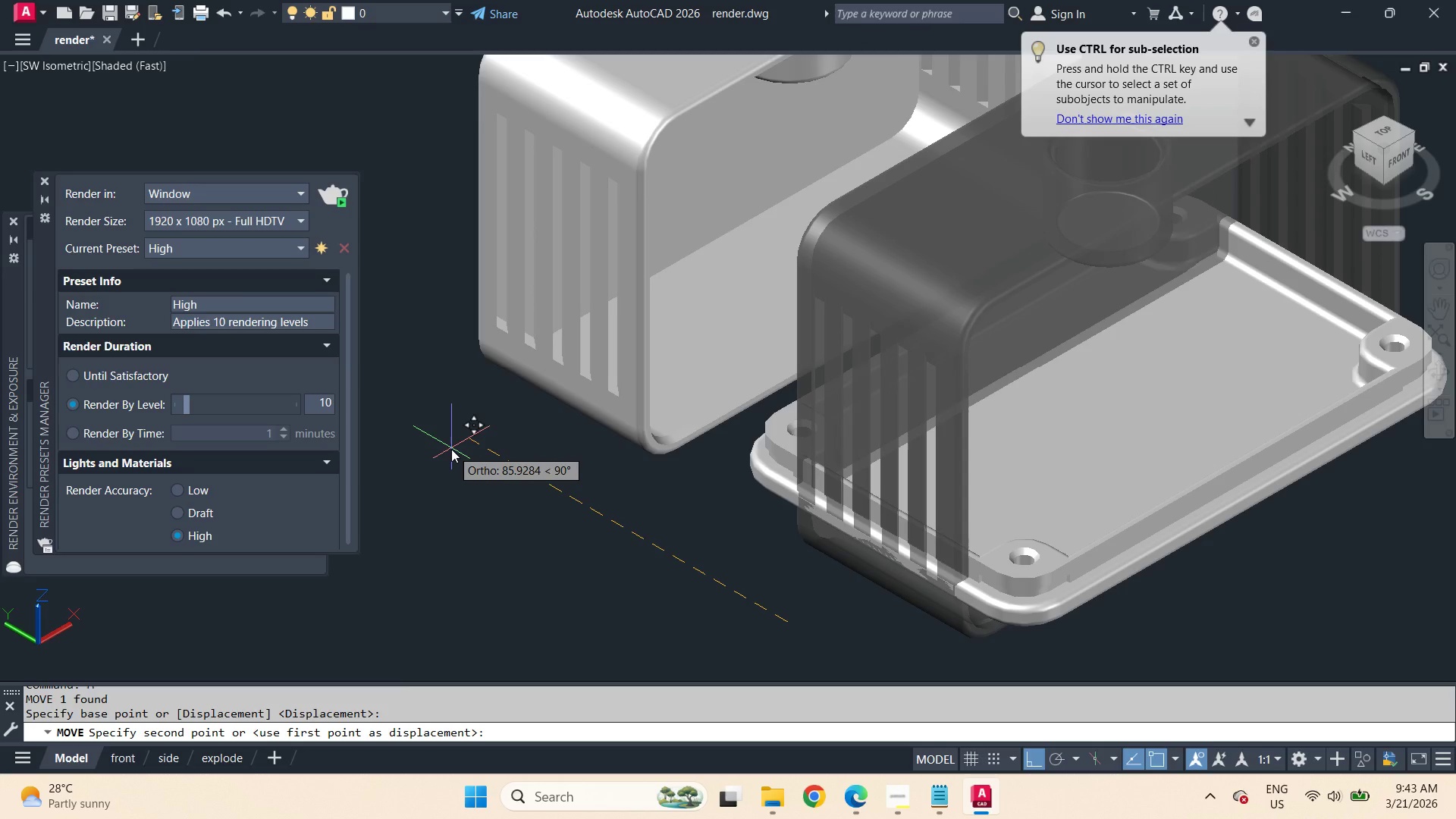 
key(Numpad1)
 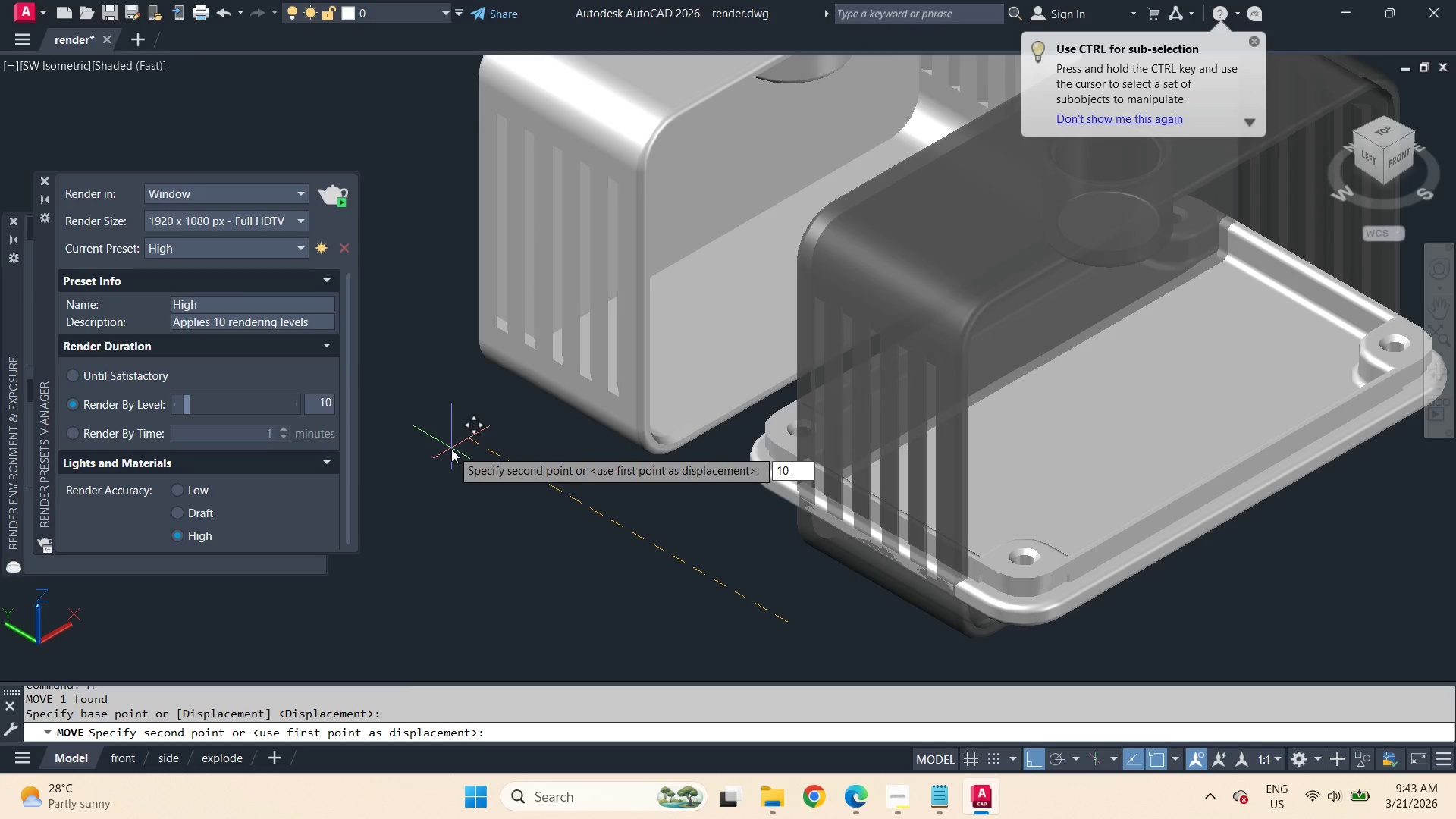 
key(Numpad0)
 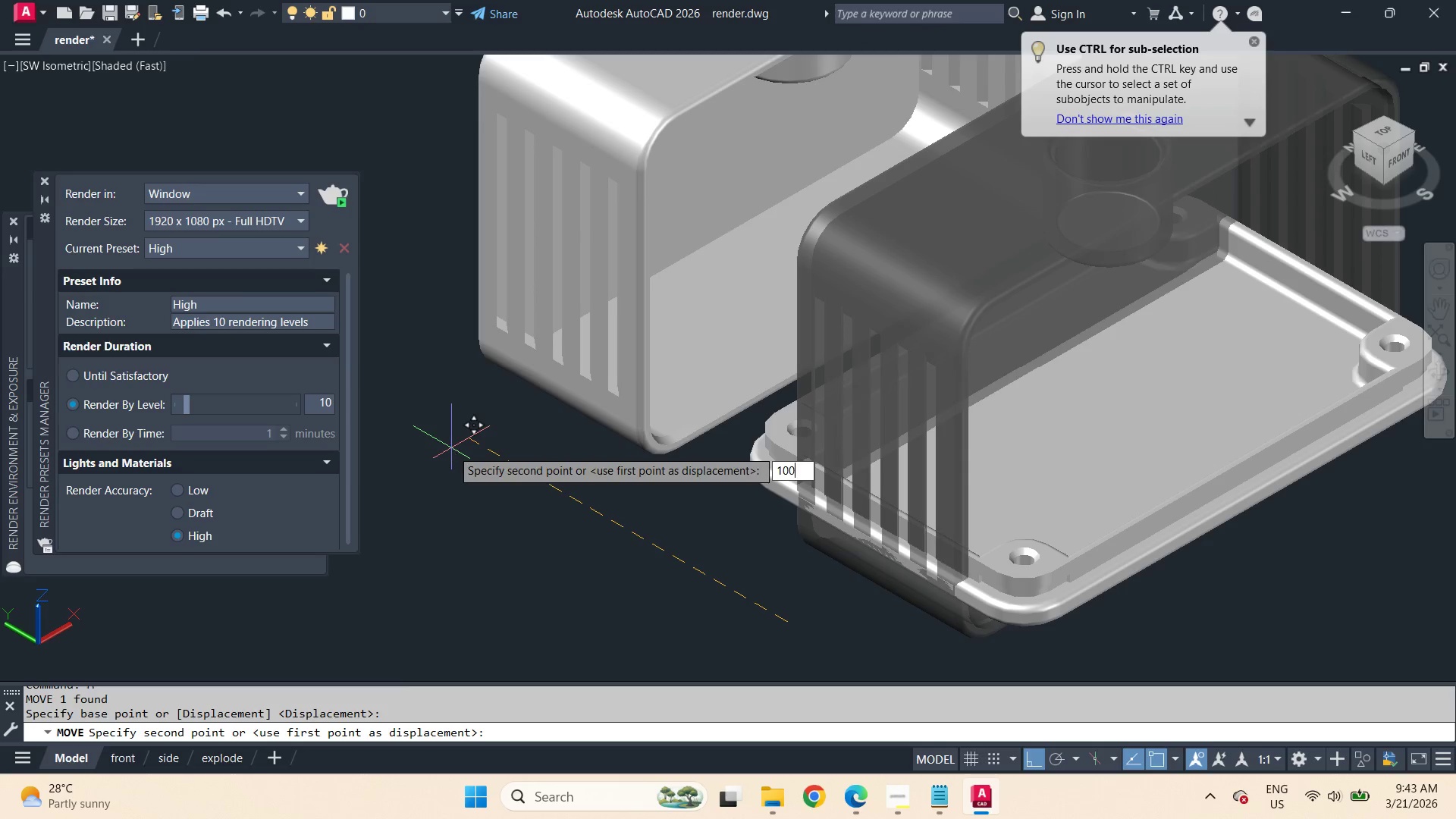 
key(Numpad0)
 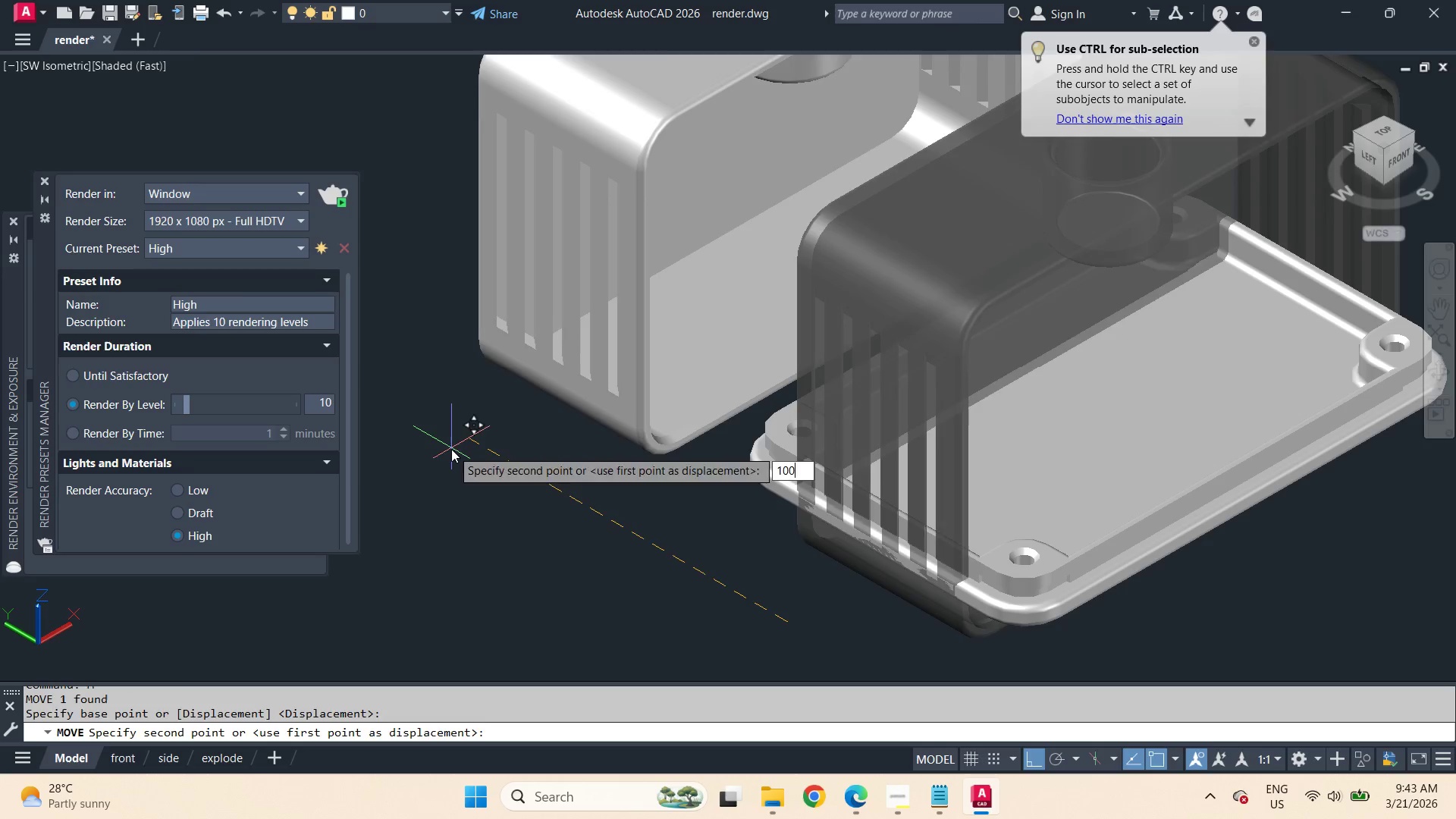 
key(Space)
 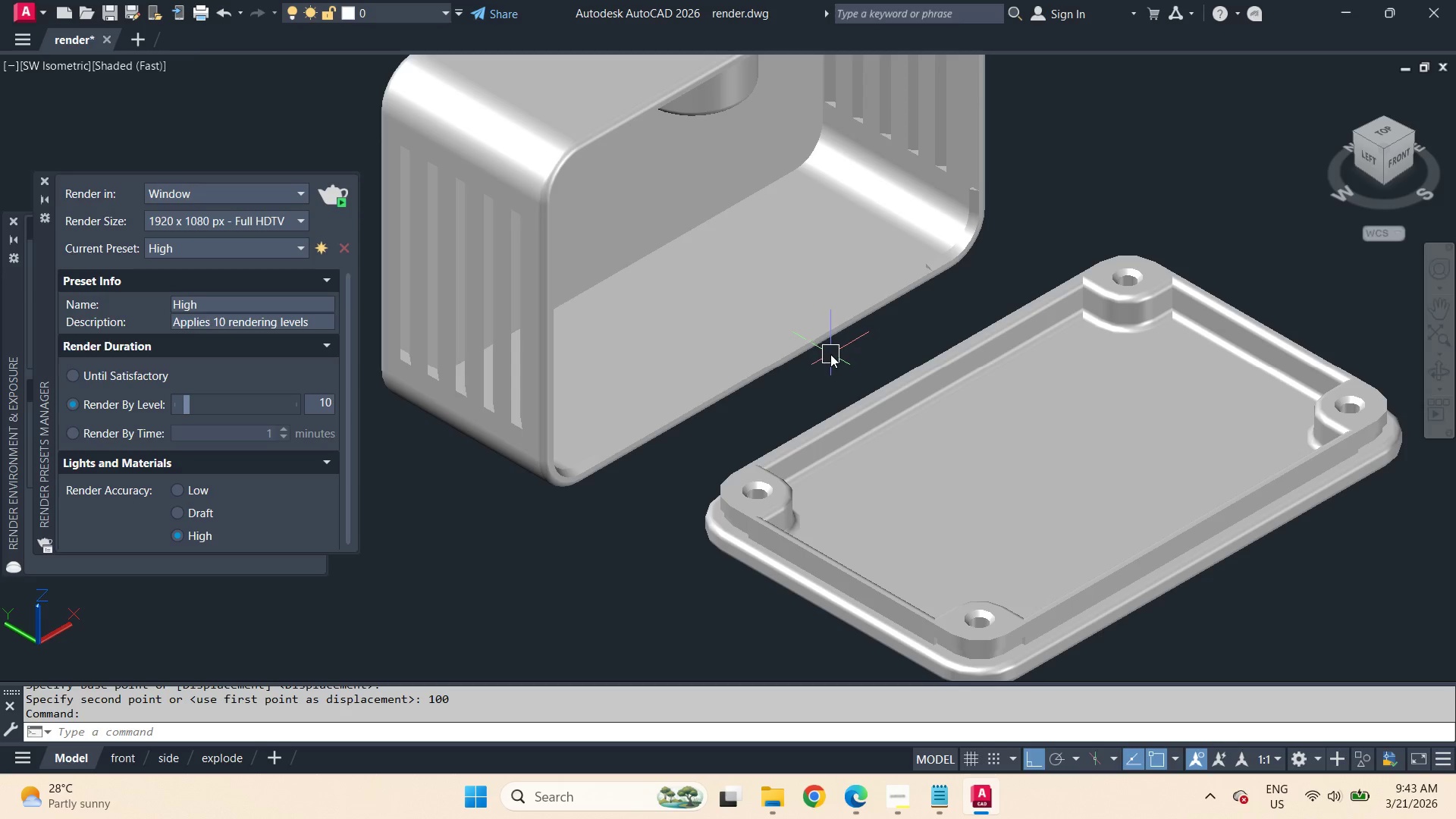 
wait(11.59)
 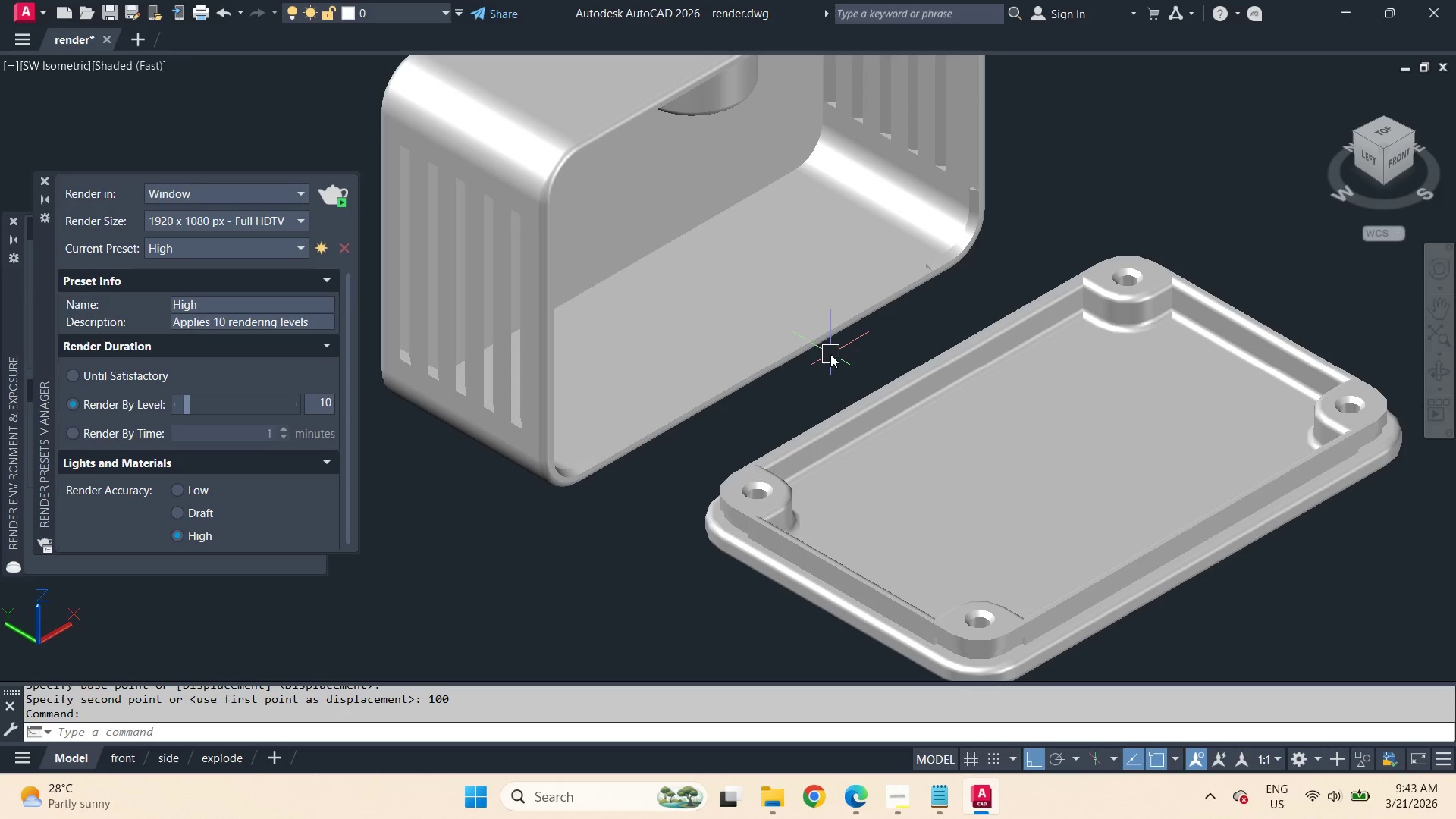 
scroll: coordinate [786, 337], scroll_direction: down, amount: 1.0
 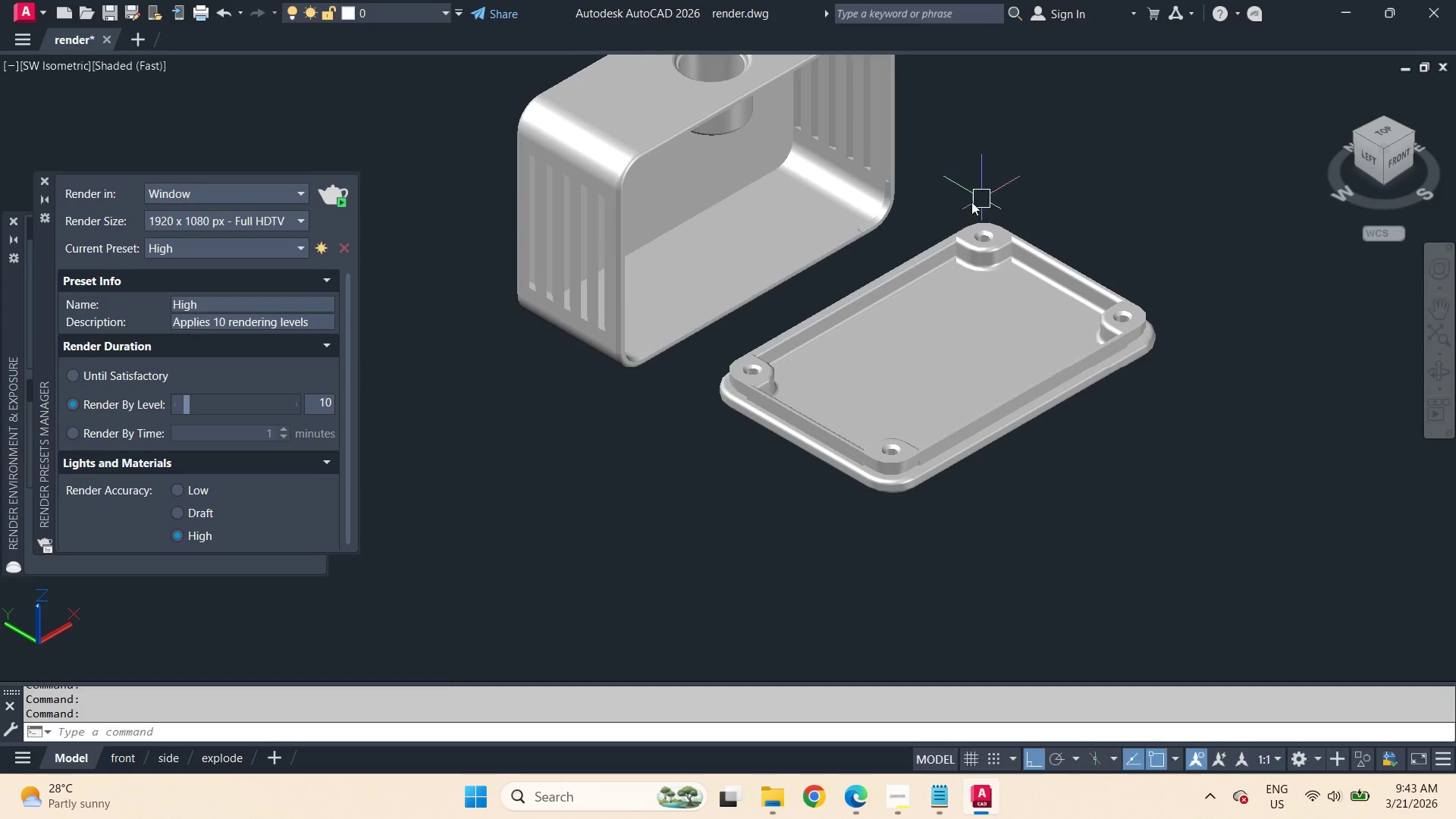 
scroll: coordinate [916, 212], scroll_direction: up, amount: 1.0
 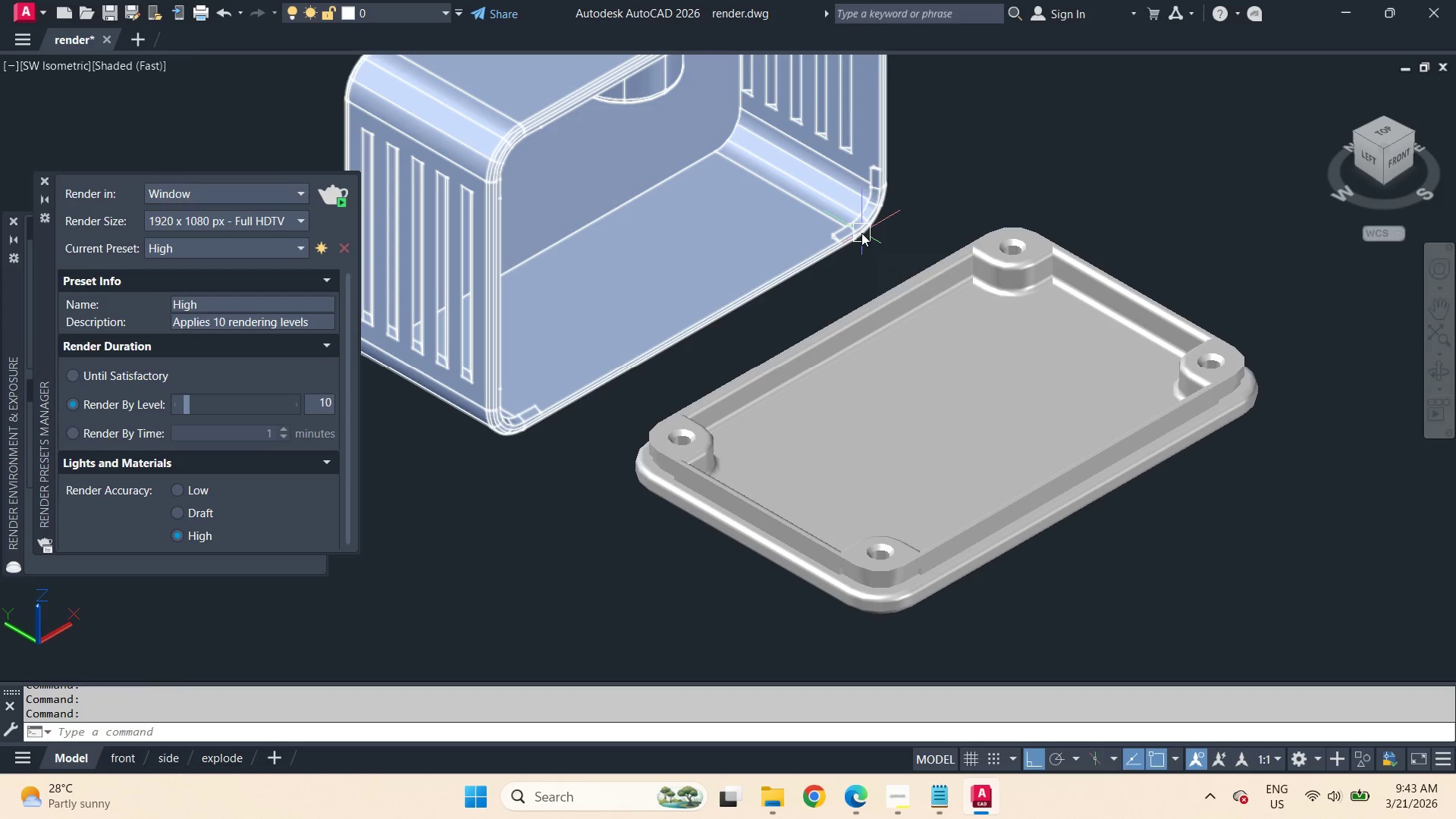 
left_click([861, 233])
 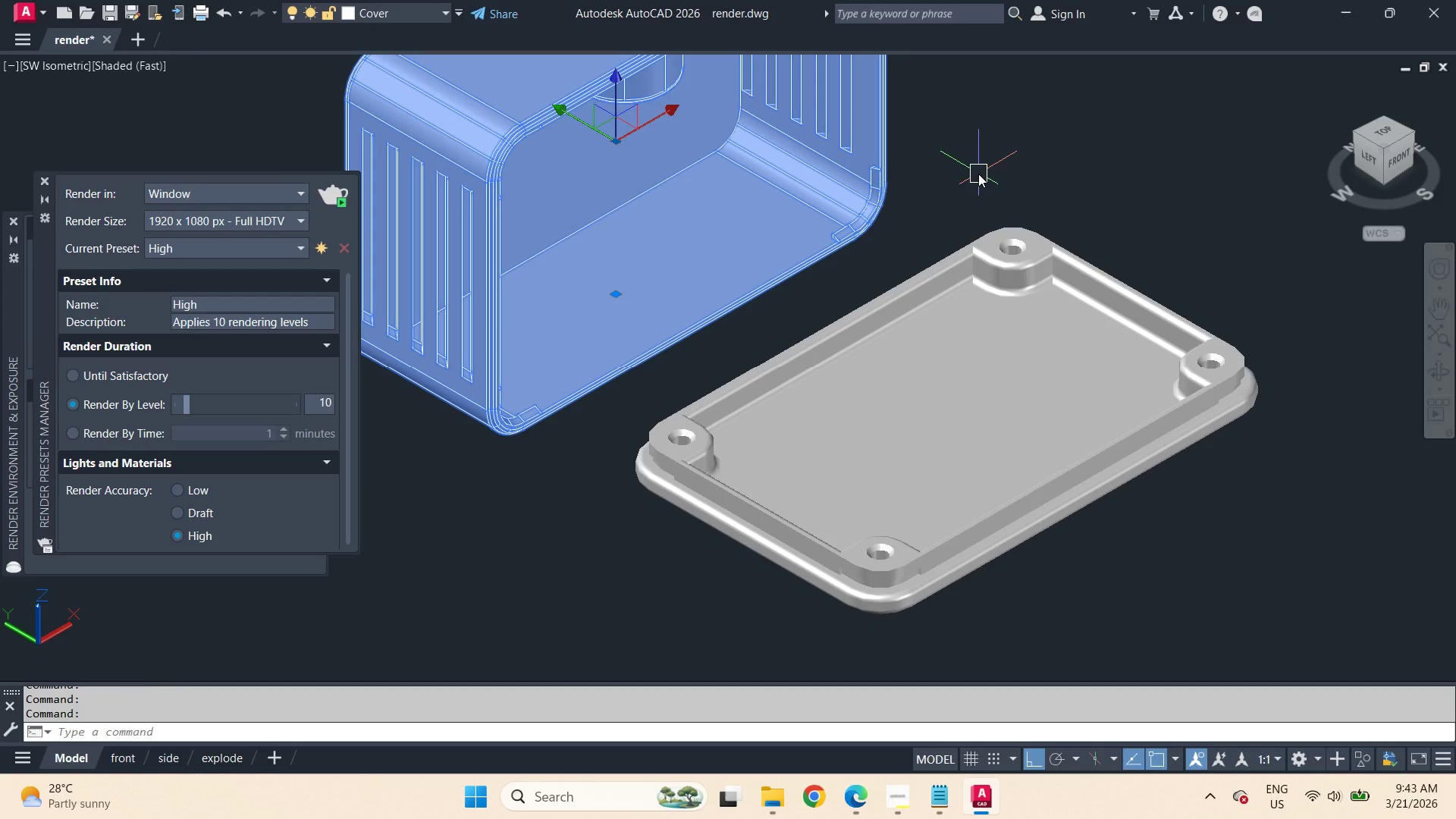 
key(Minus)
 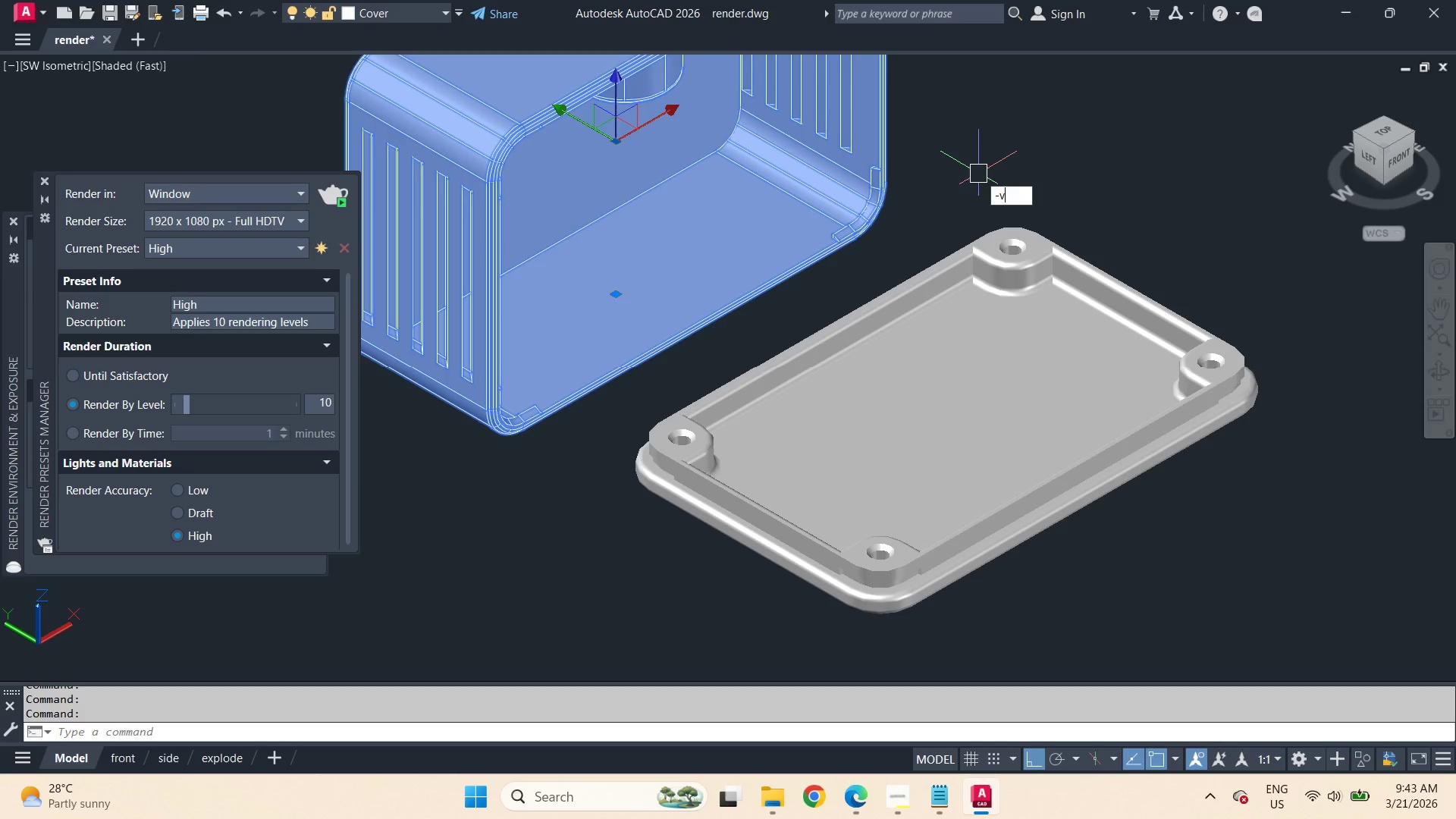 
key(V)
 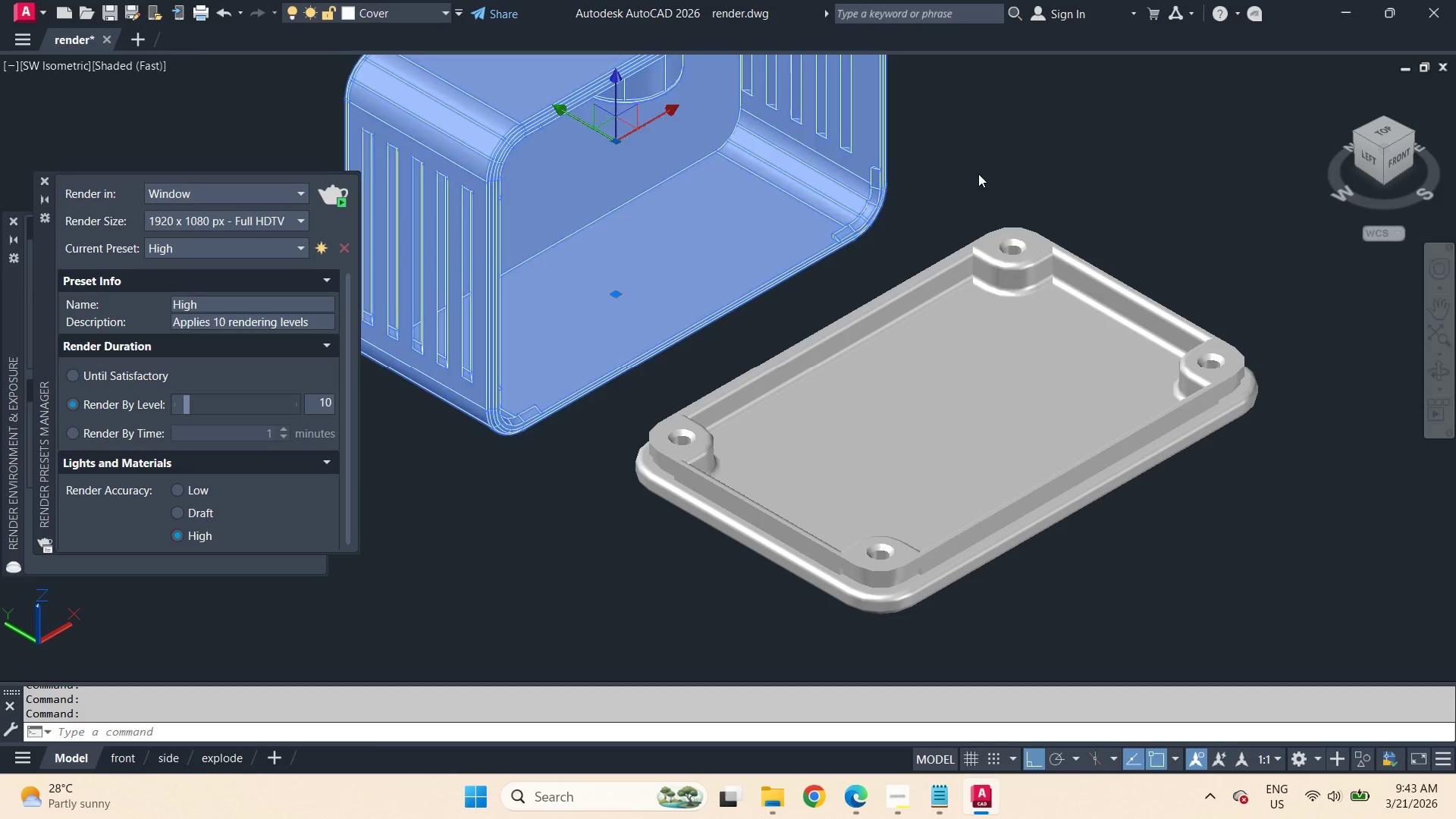 
key(Space)
 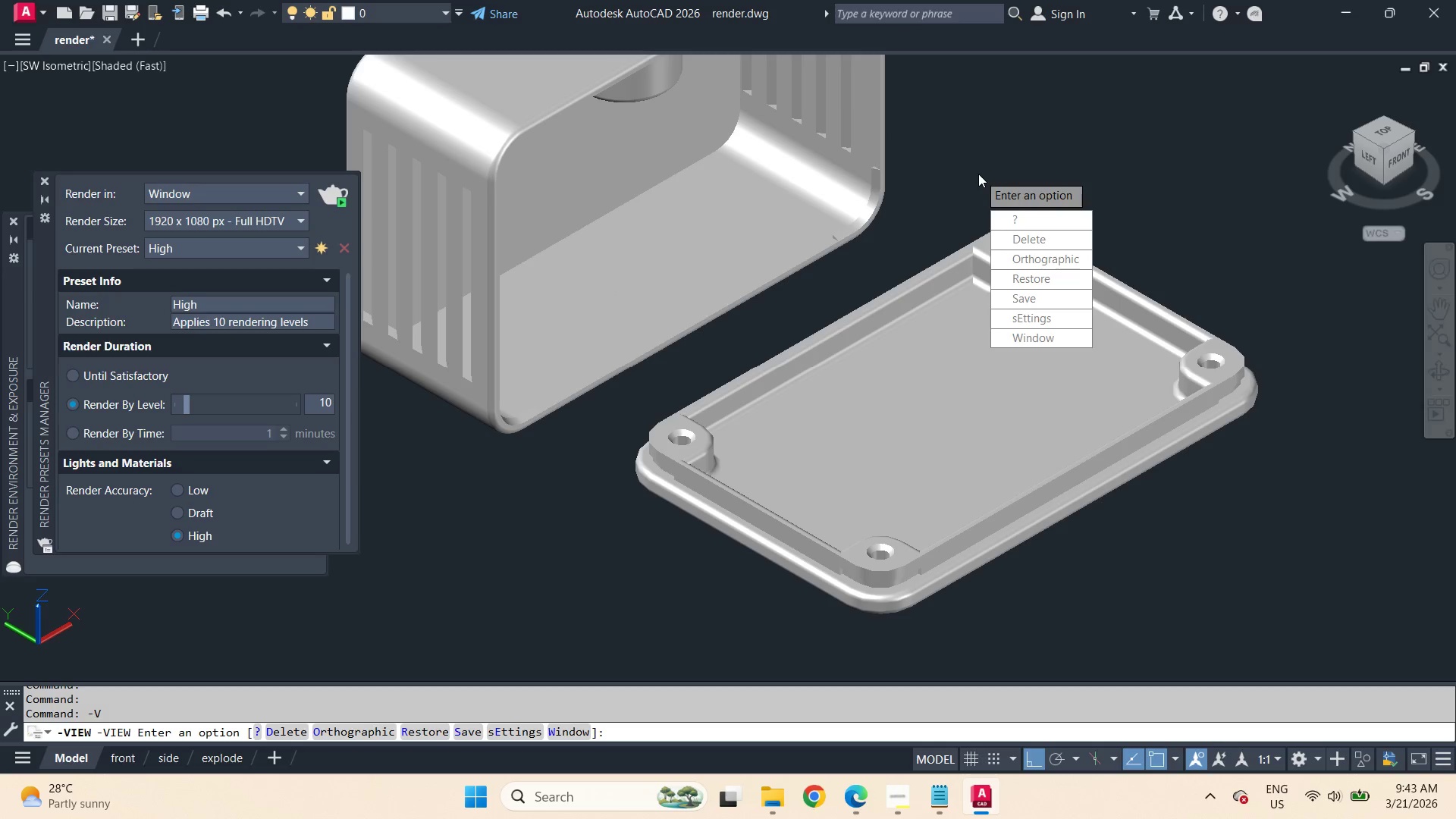 
key(F)
 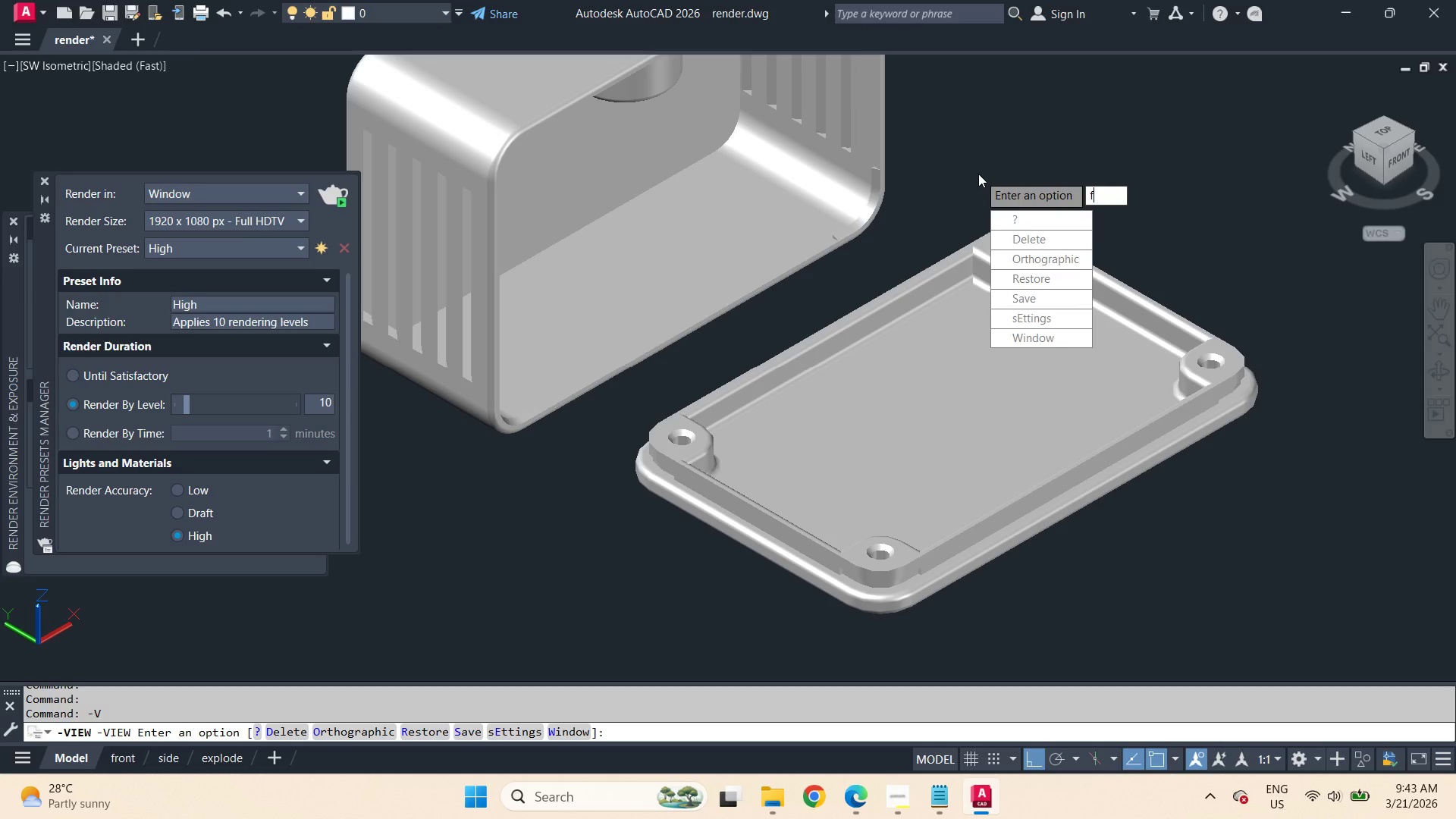 
wait(7.44)
 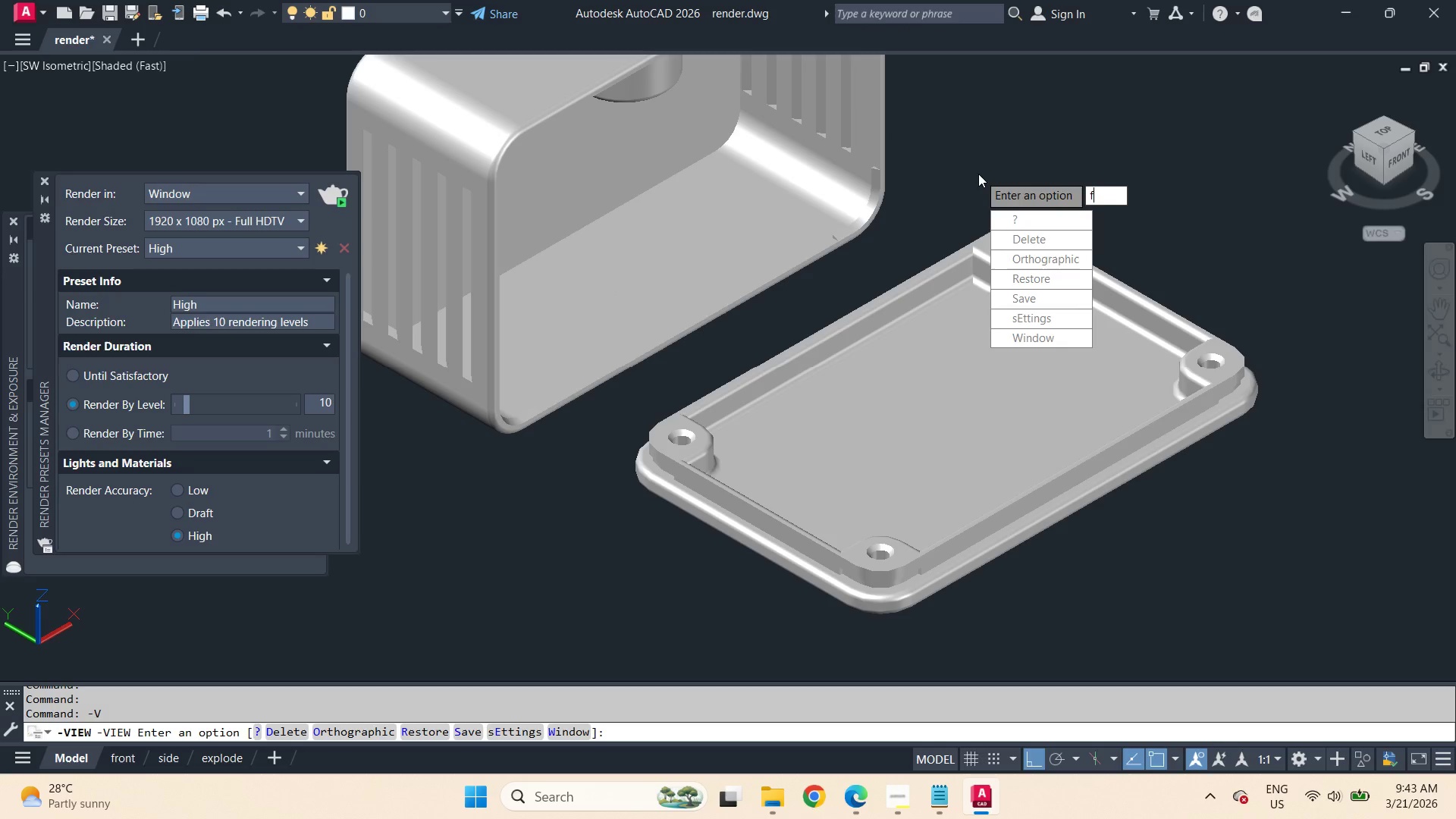 
key(Escape)
type(-v ri )
 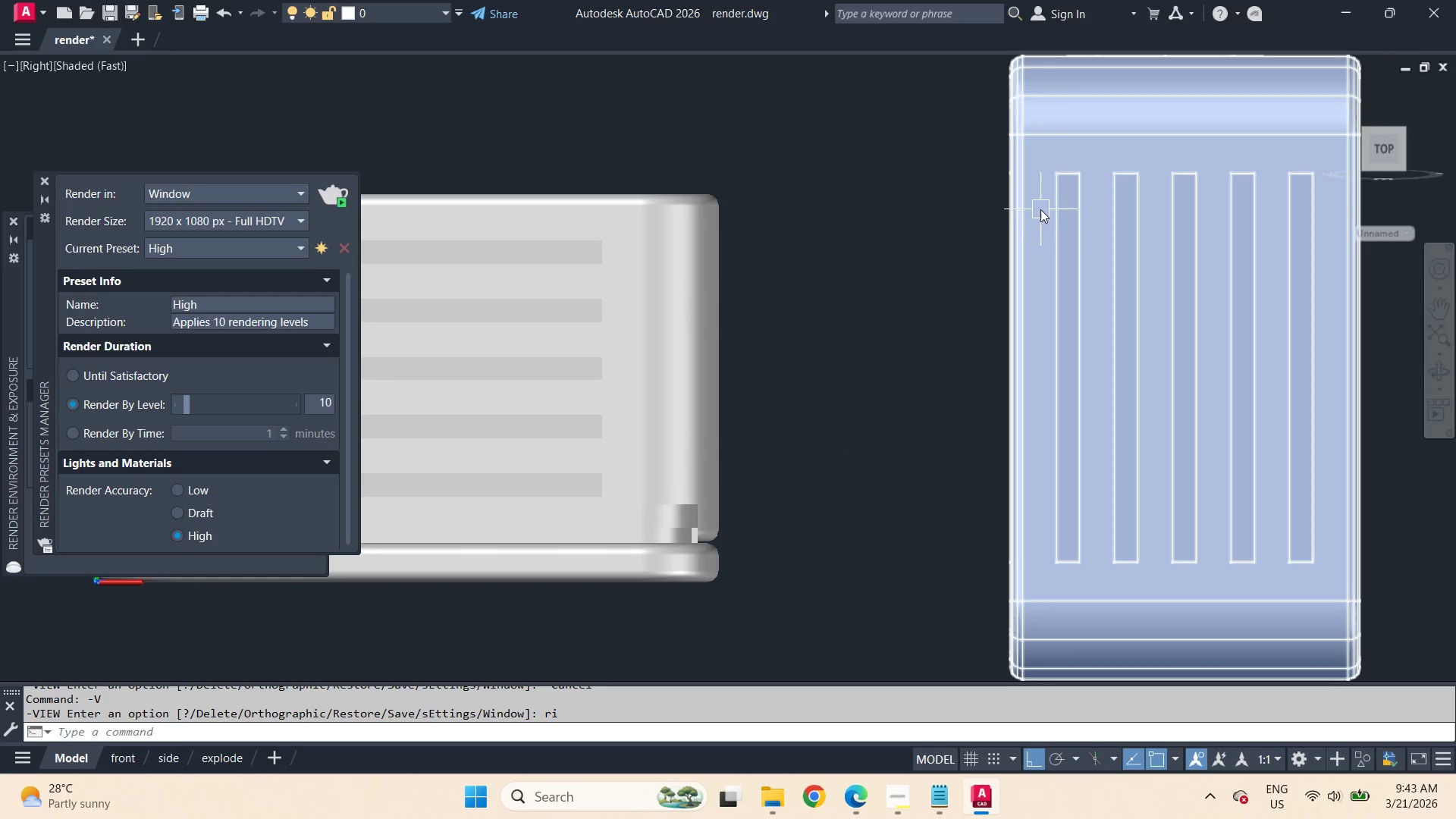 
type(vs)
 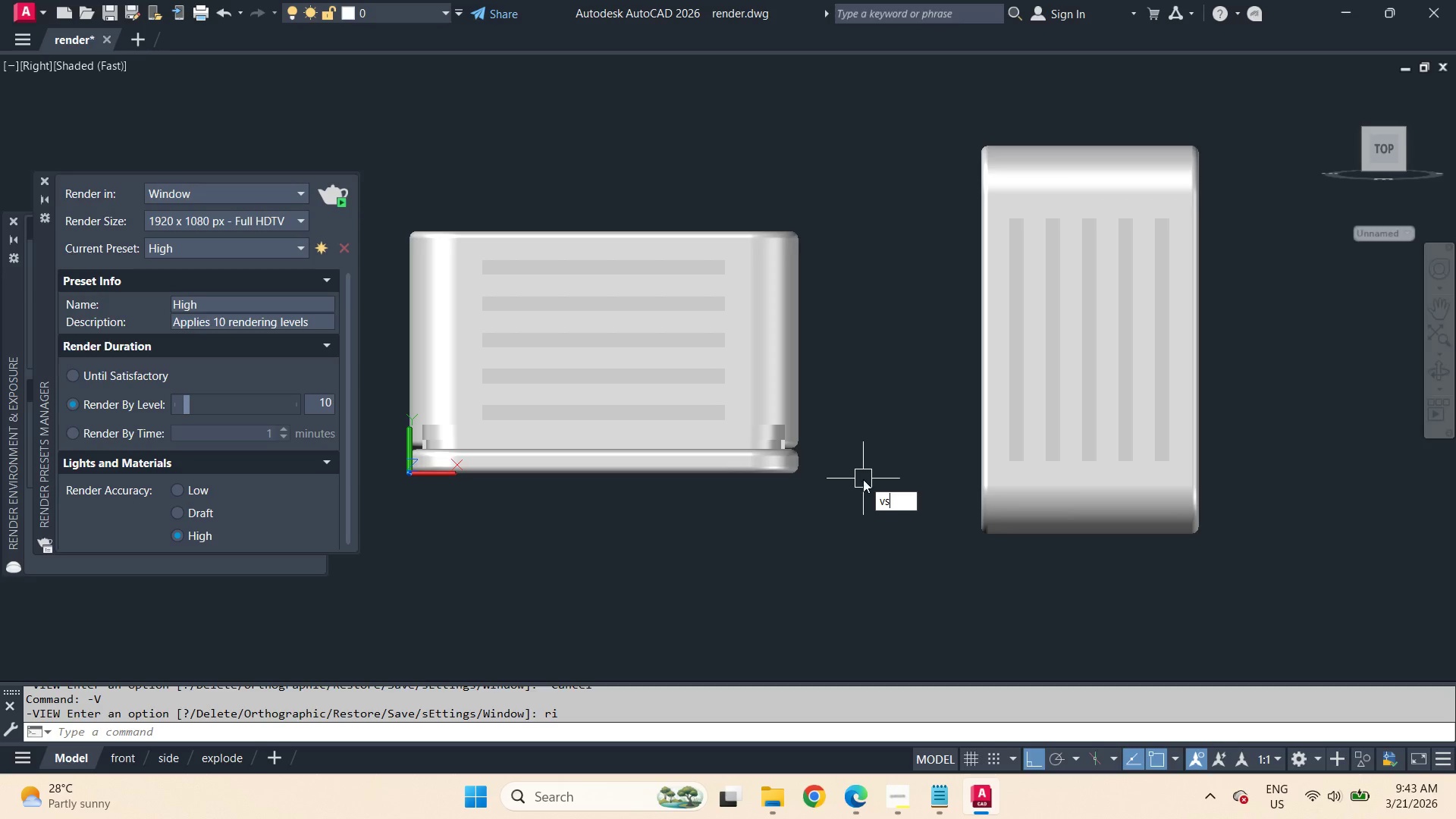 
scroll: coordinate [930, 293], scroll_direction: down, amount: 1.0
 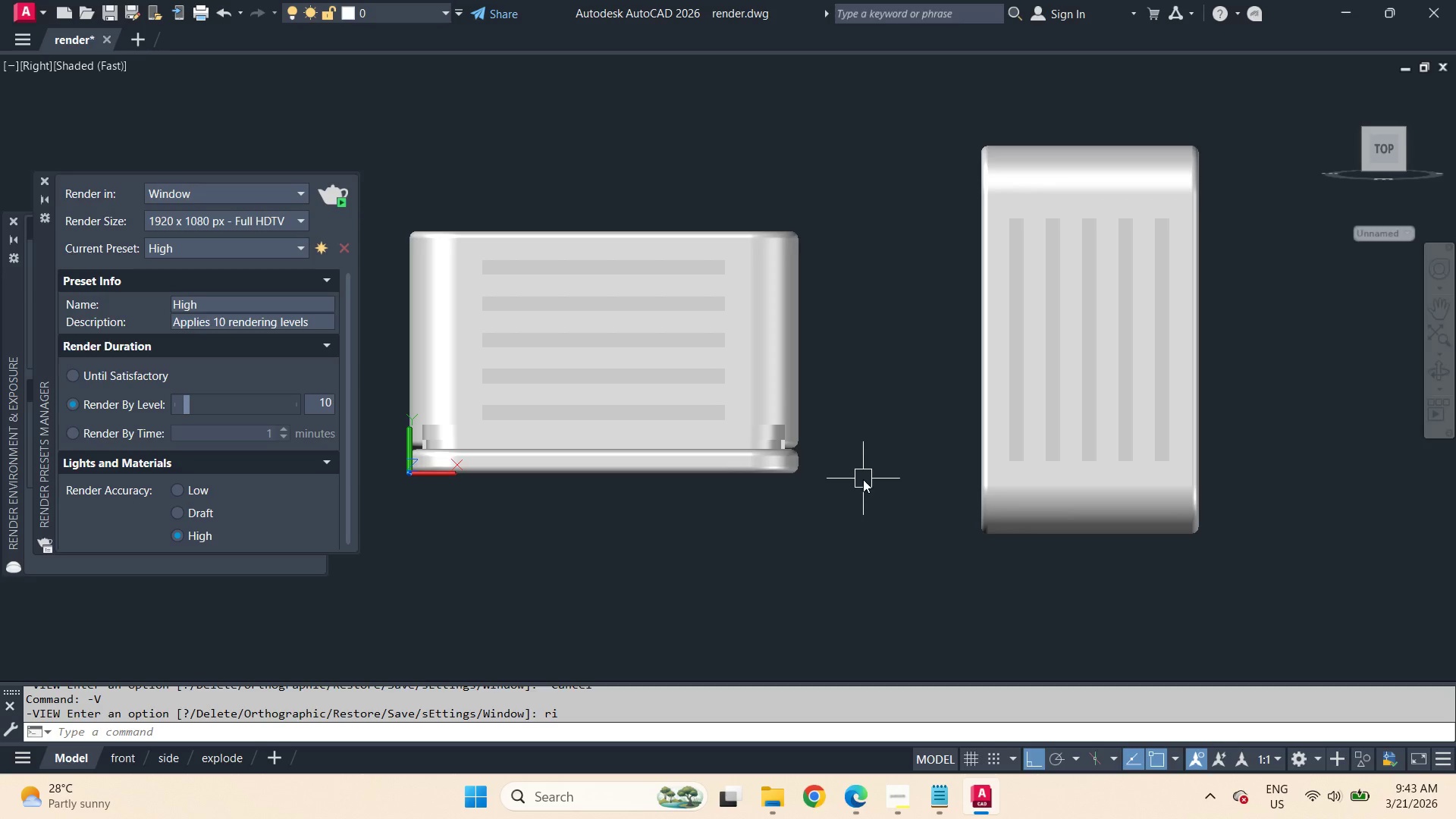 
key(Space)
 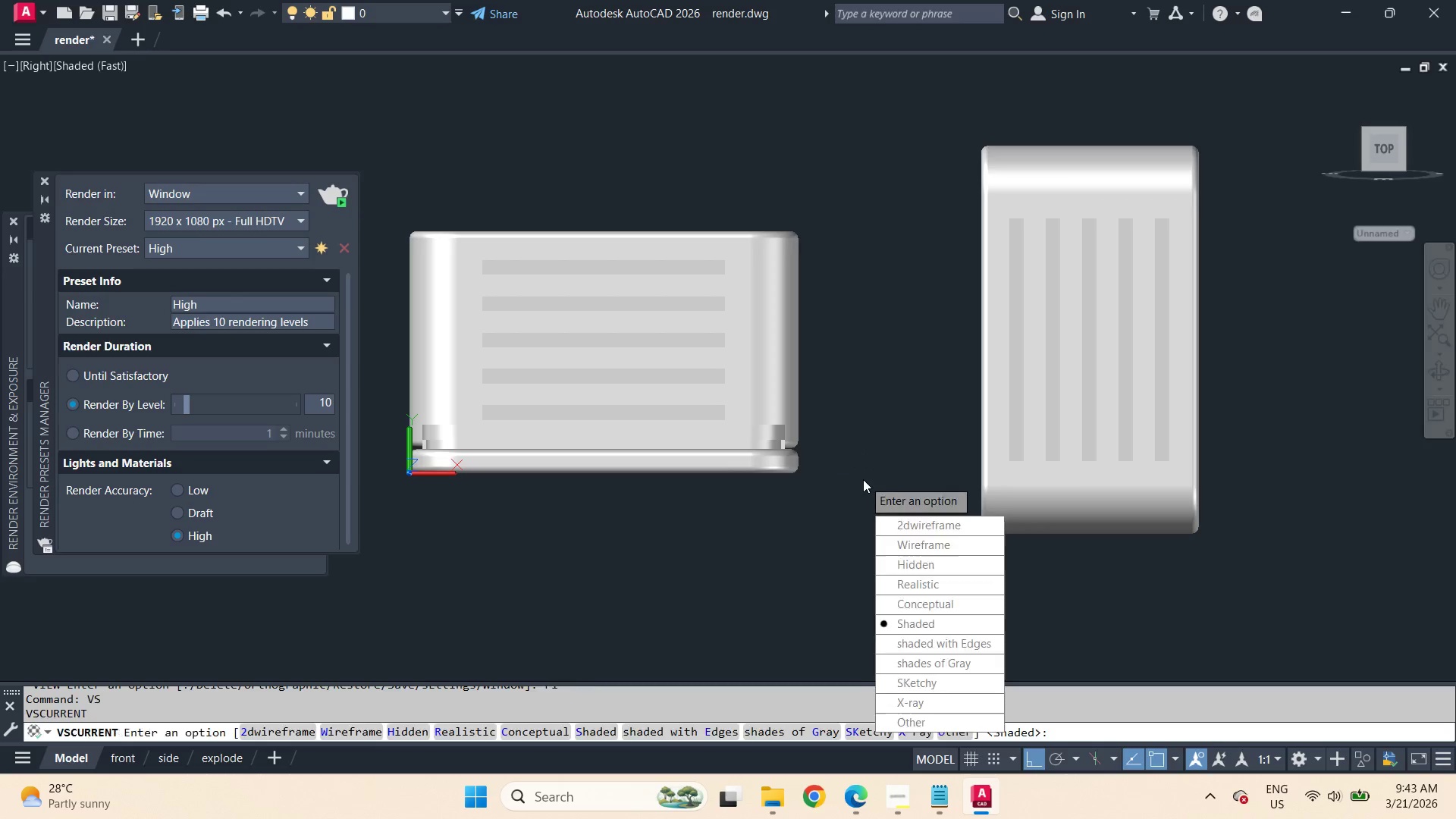 
key(2)
 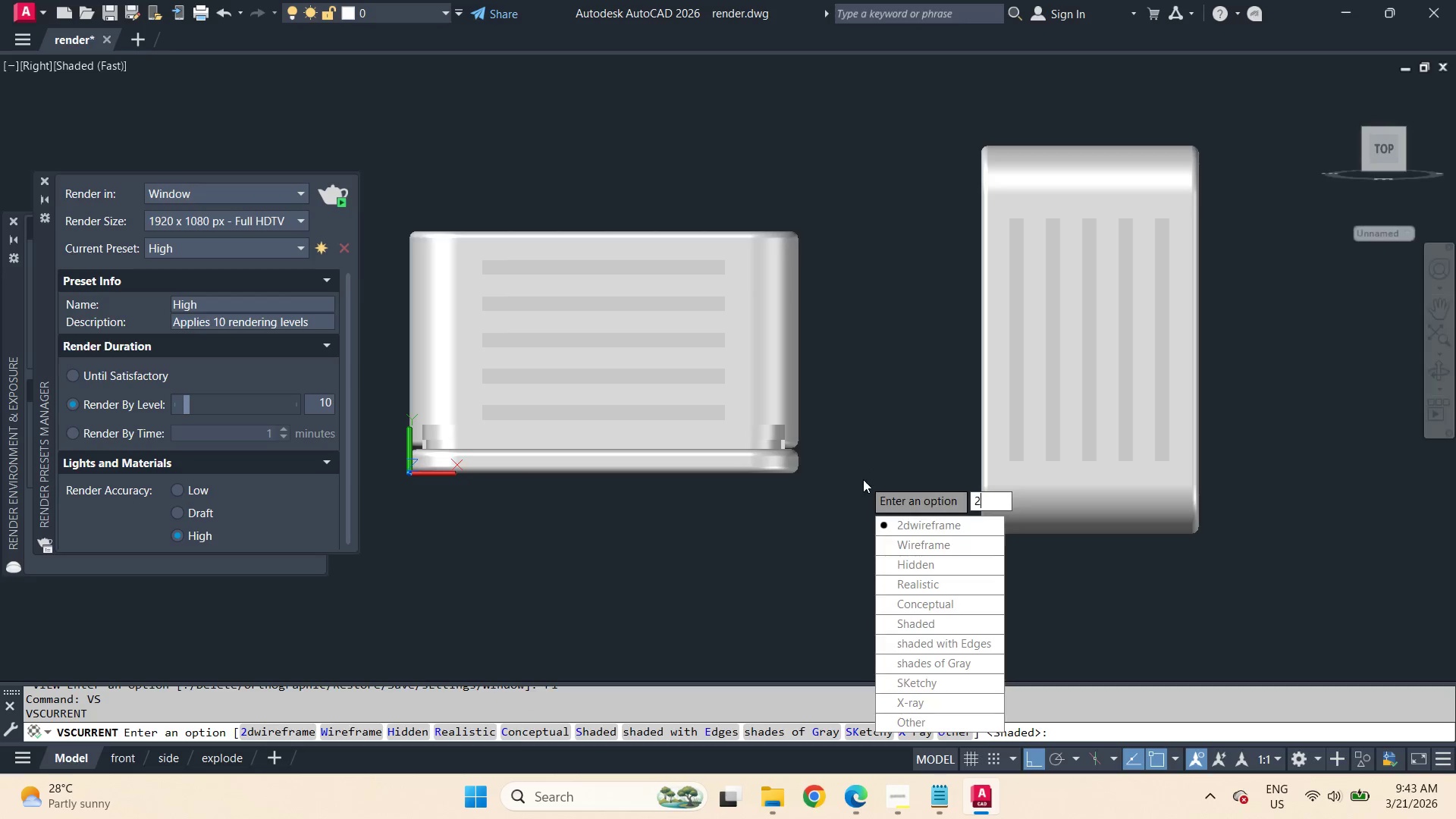 
key(Space)
 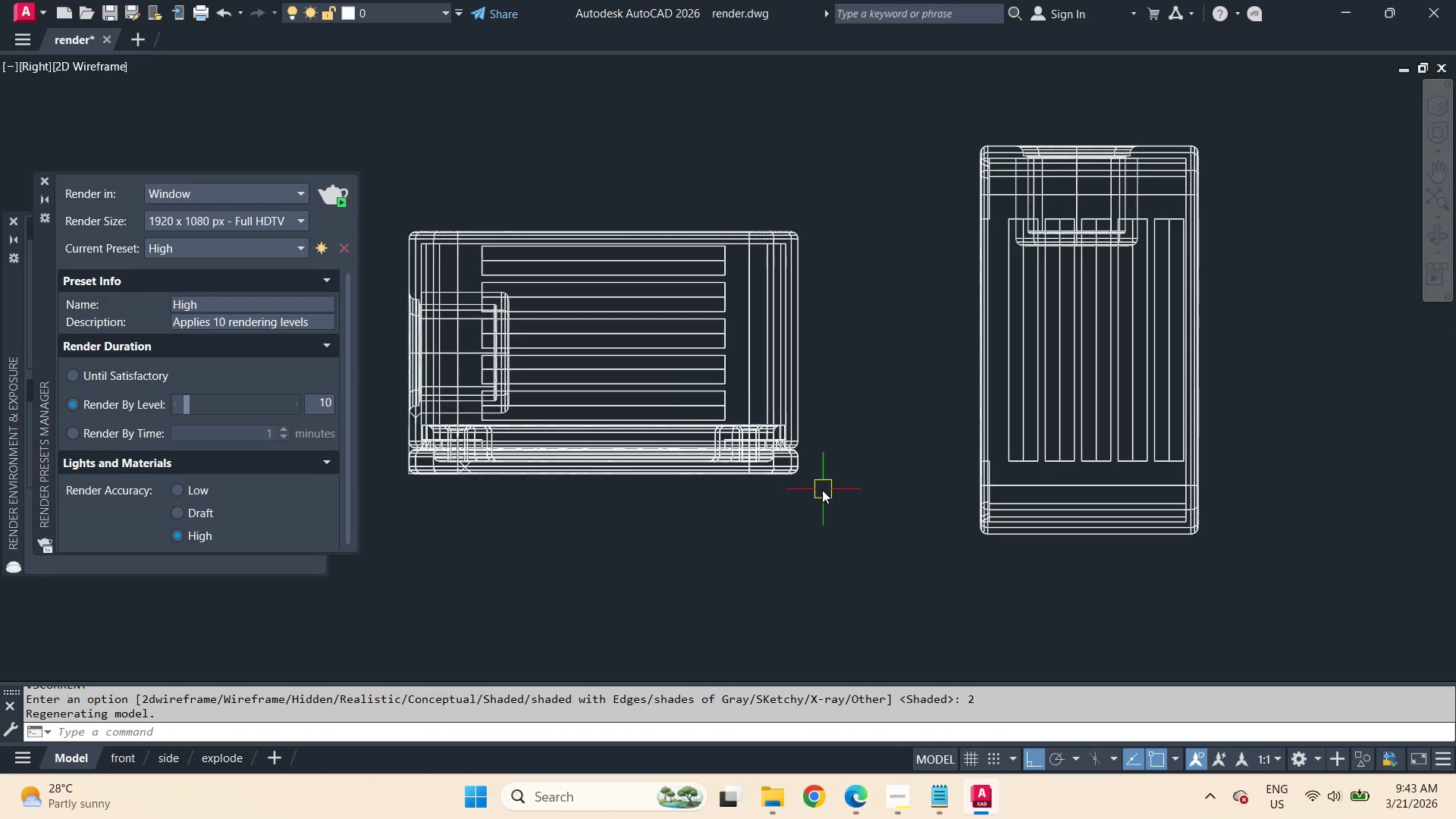 
scroll: coordinate [821, 490], scroll_direction: up, amount: 1.0
 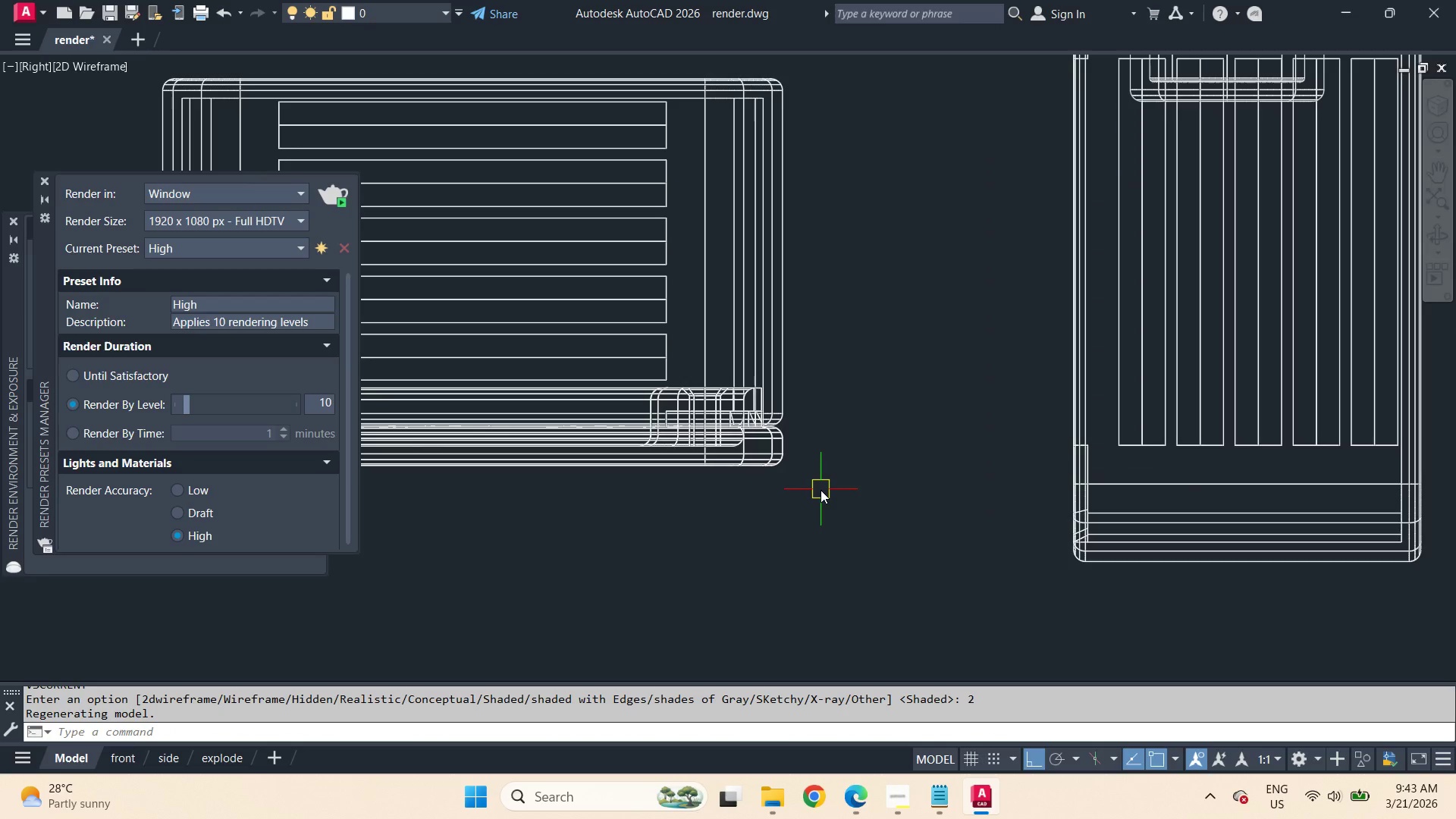 
type(xl h )
 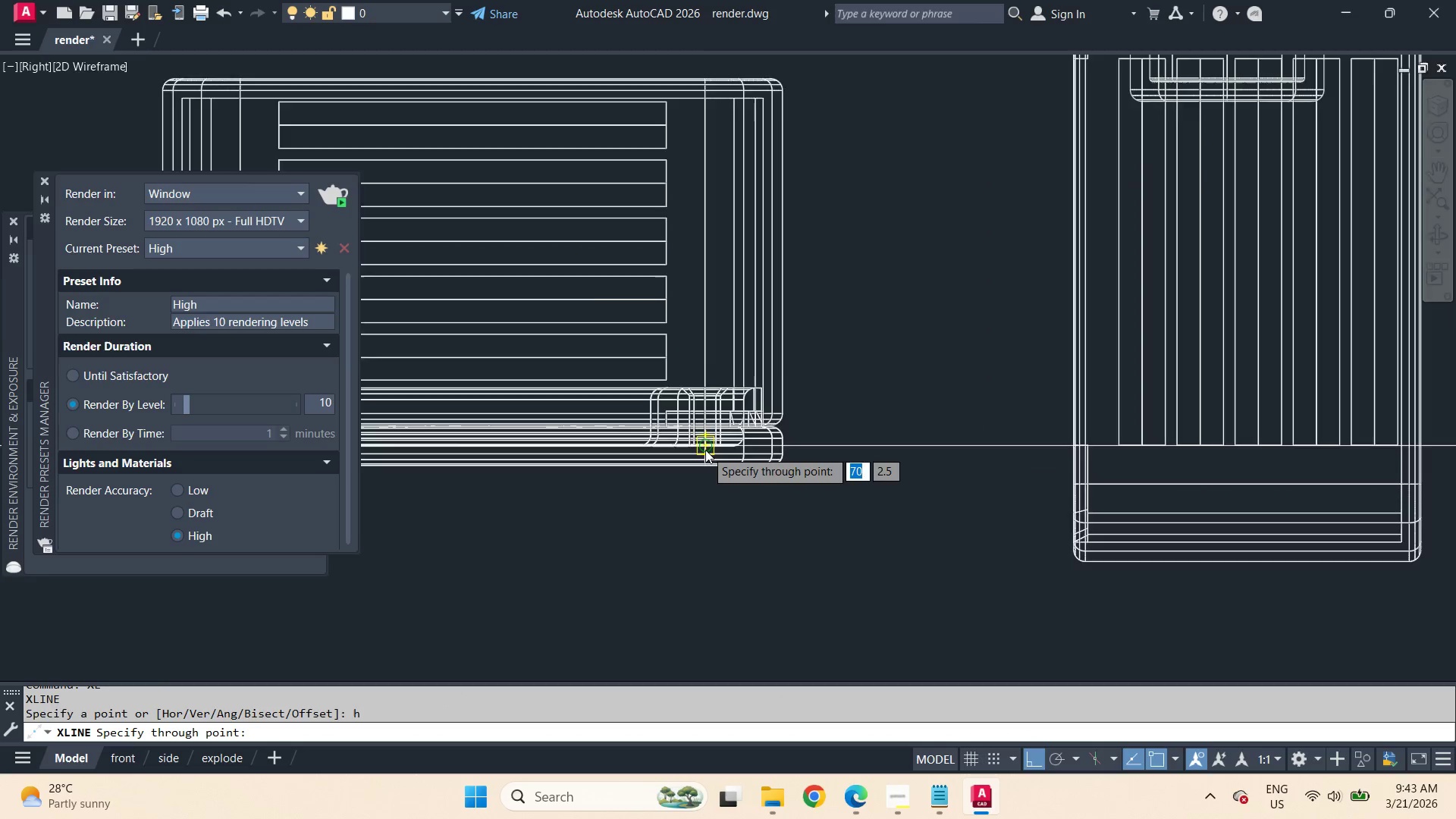 
scroll: coordinate [705, 449], scroll_direction: up, amount: 3.0
 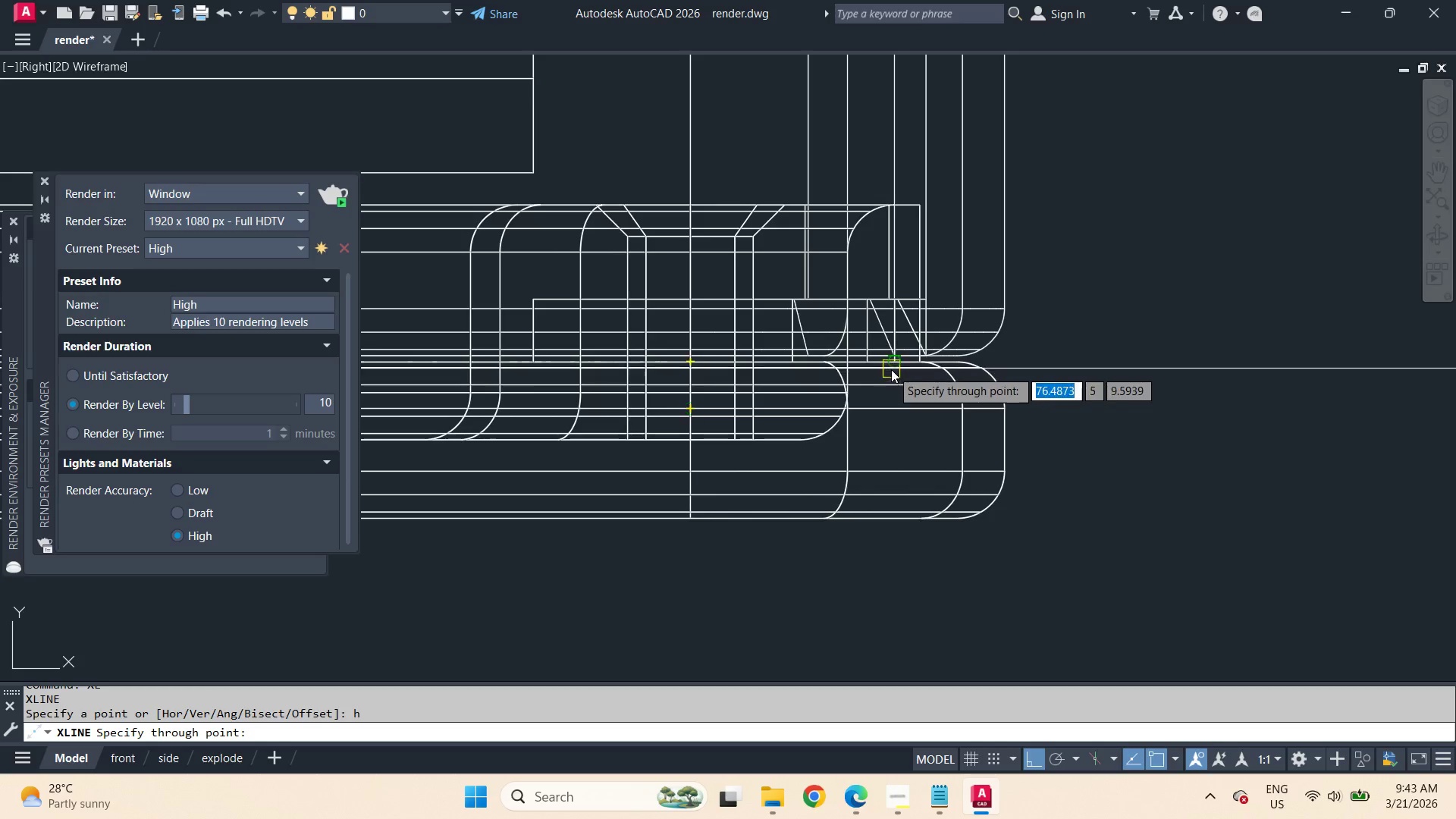 
left_click([891, 364])
 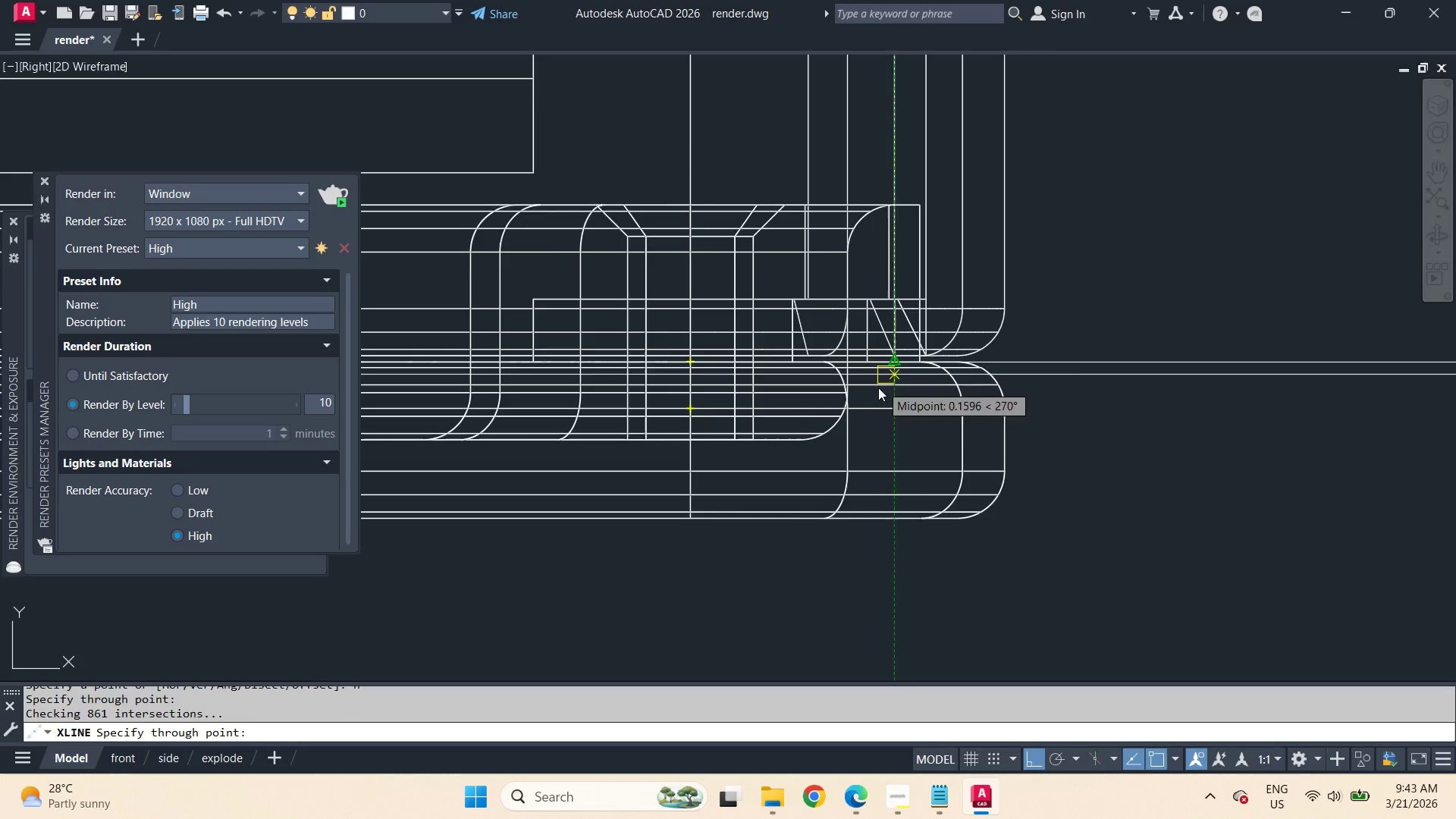 
key(Space)
 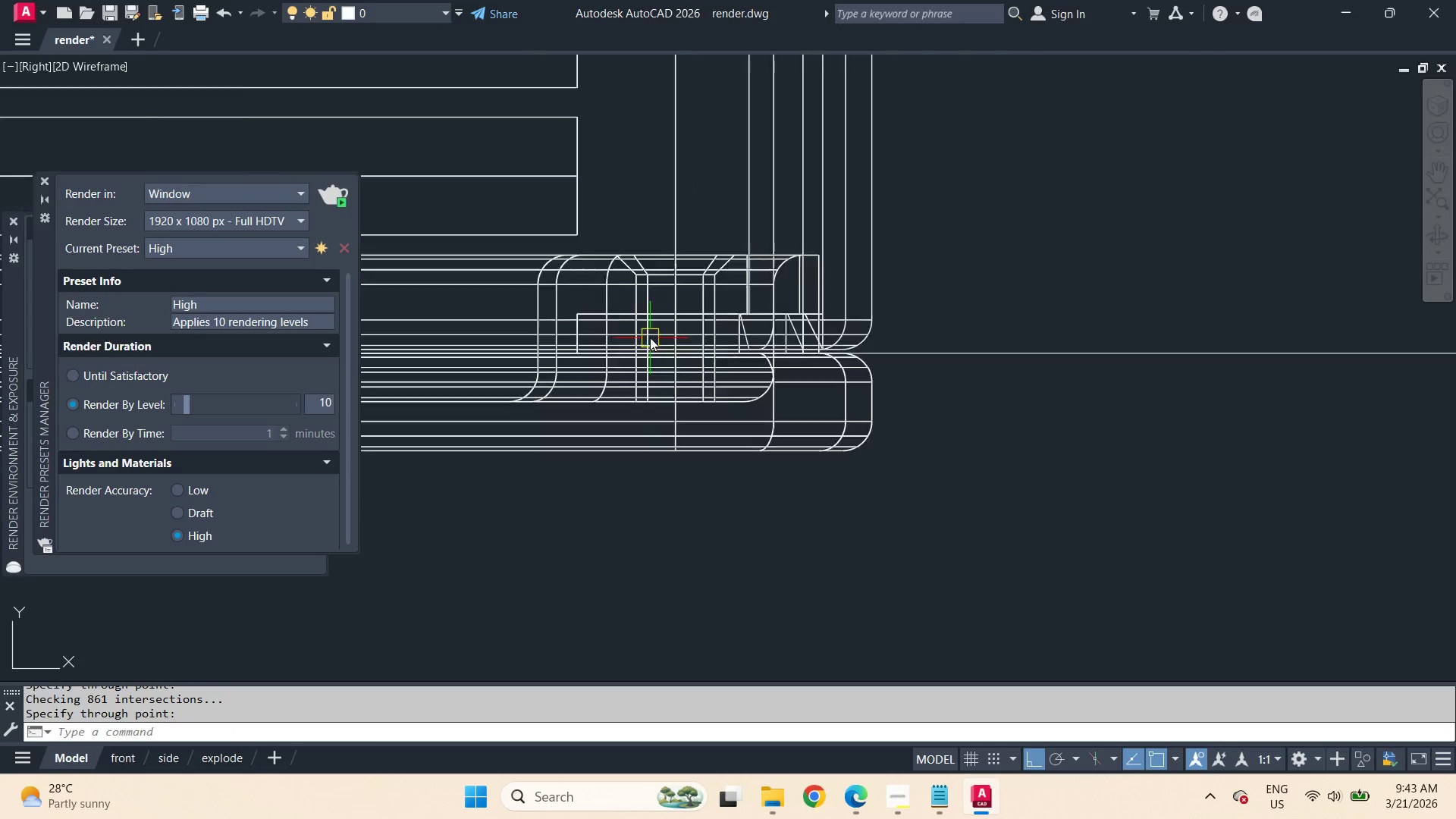 
scroll: coordinate [658, 333], scroll_direction: down, amount: 3.0
 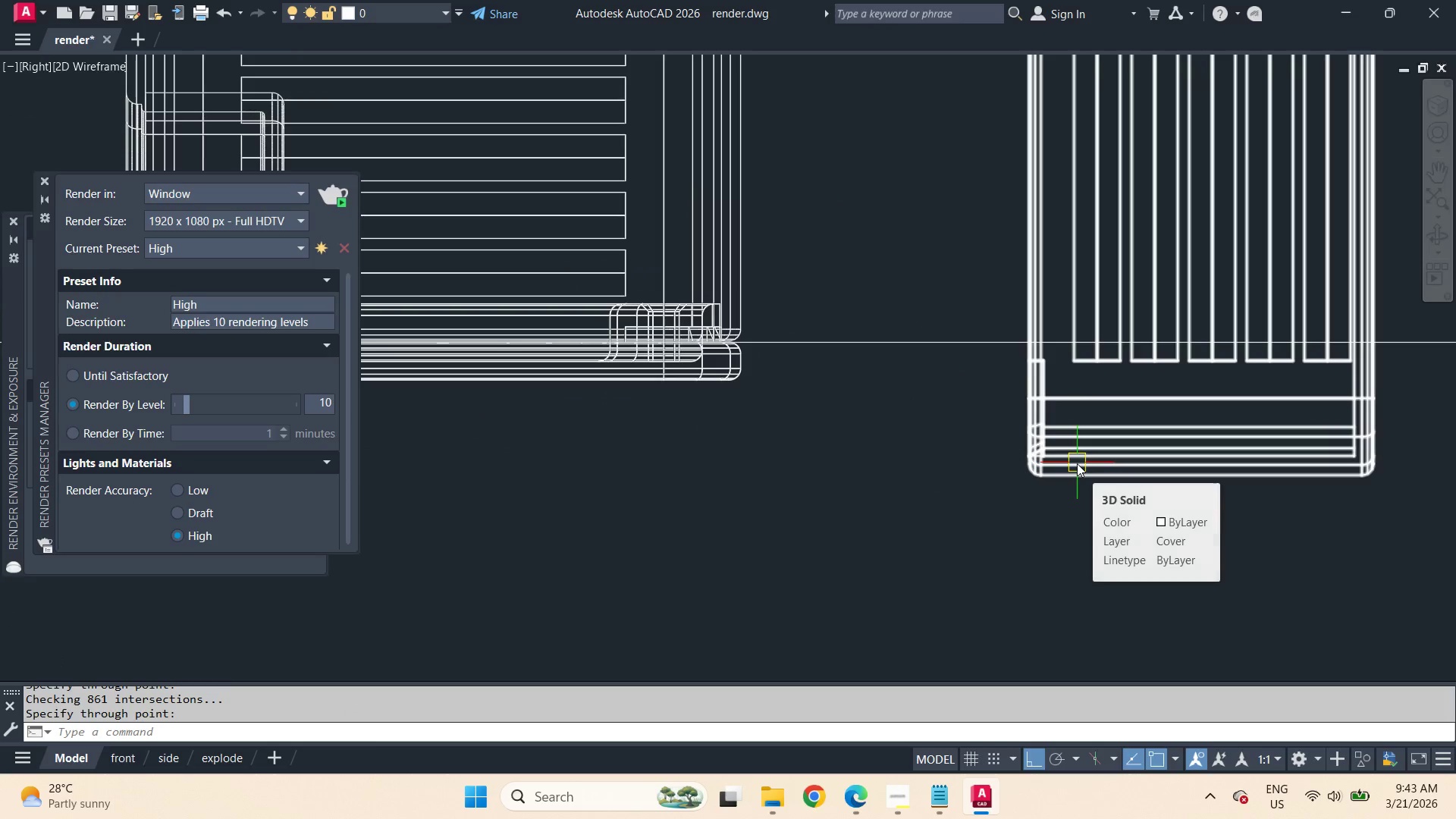 
left_click([1077, 463])
 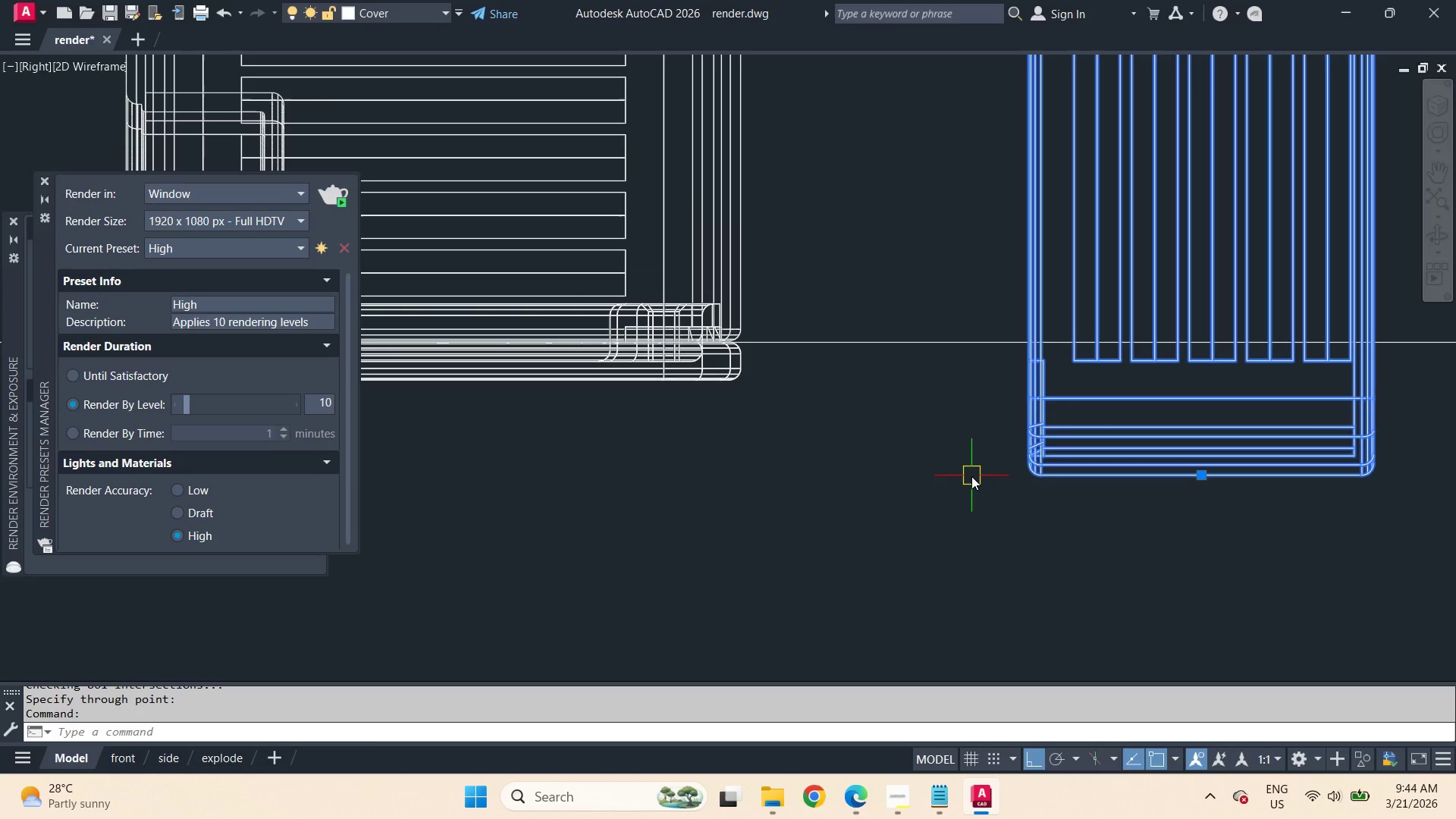 
key(M)
 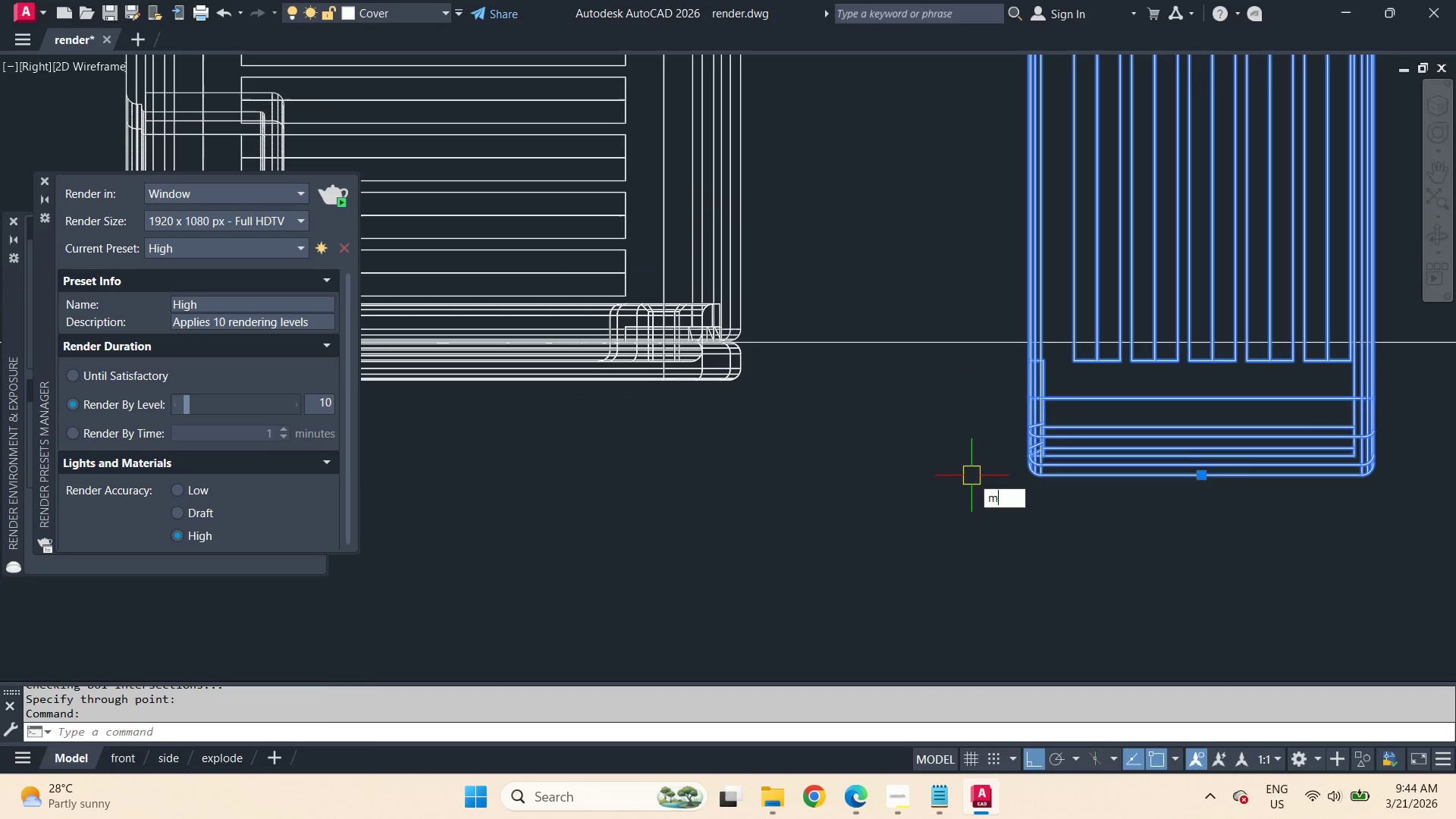 
key(Space)
 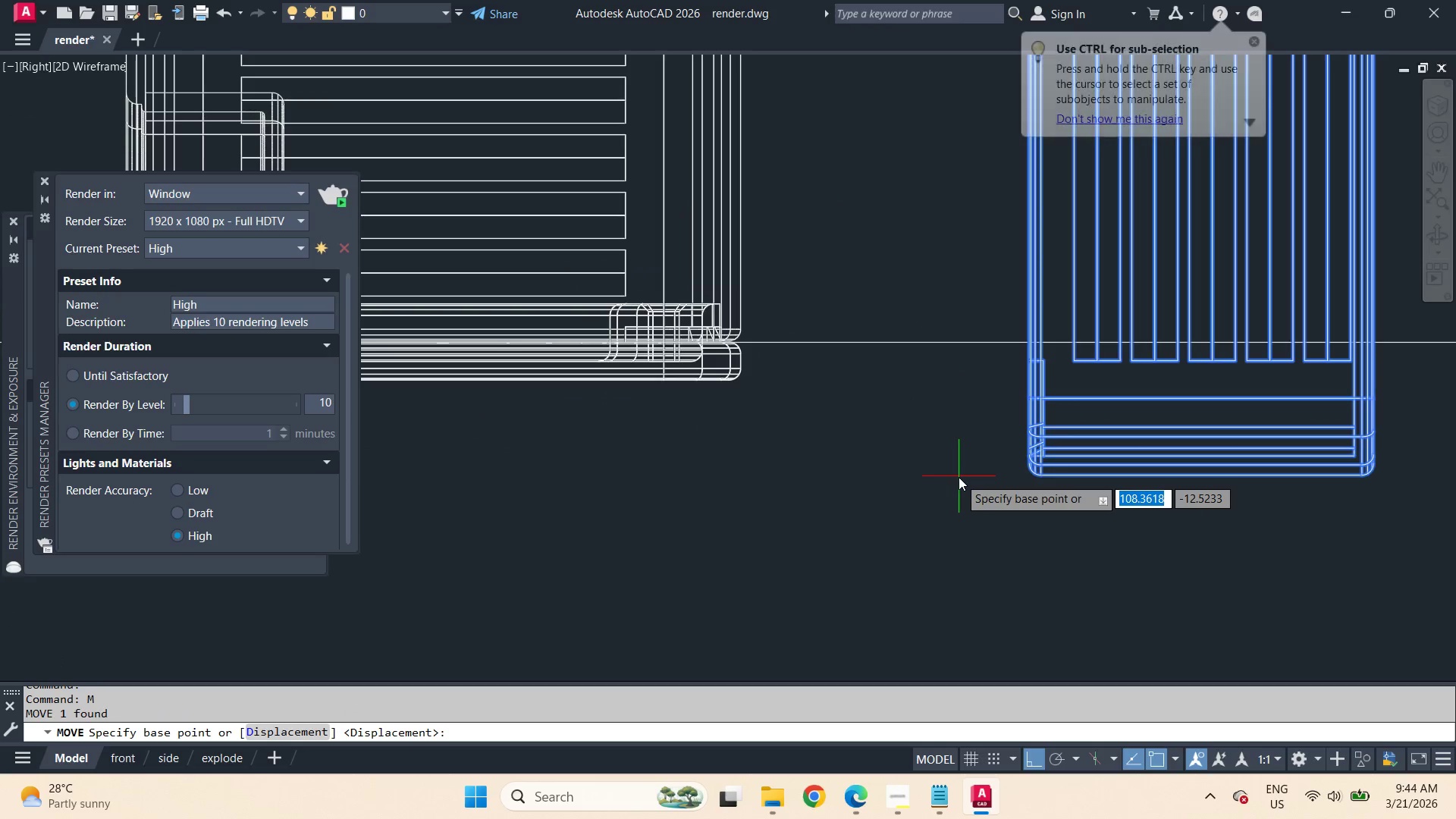 
left_click_drag(start_coordinate=[959, 477], to_coordinate=[959, 472])
 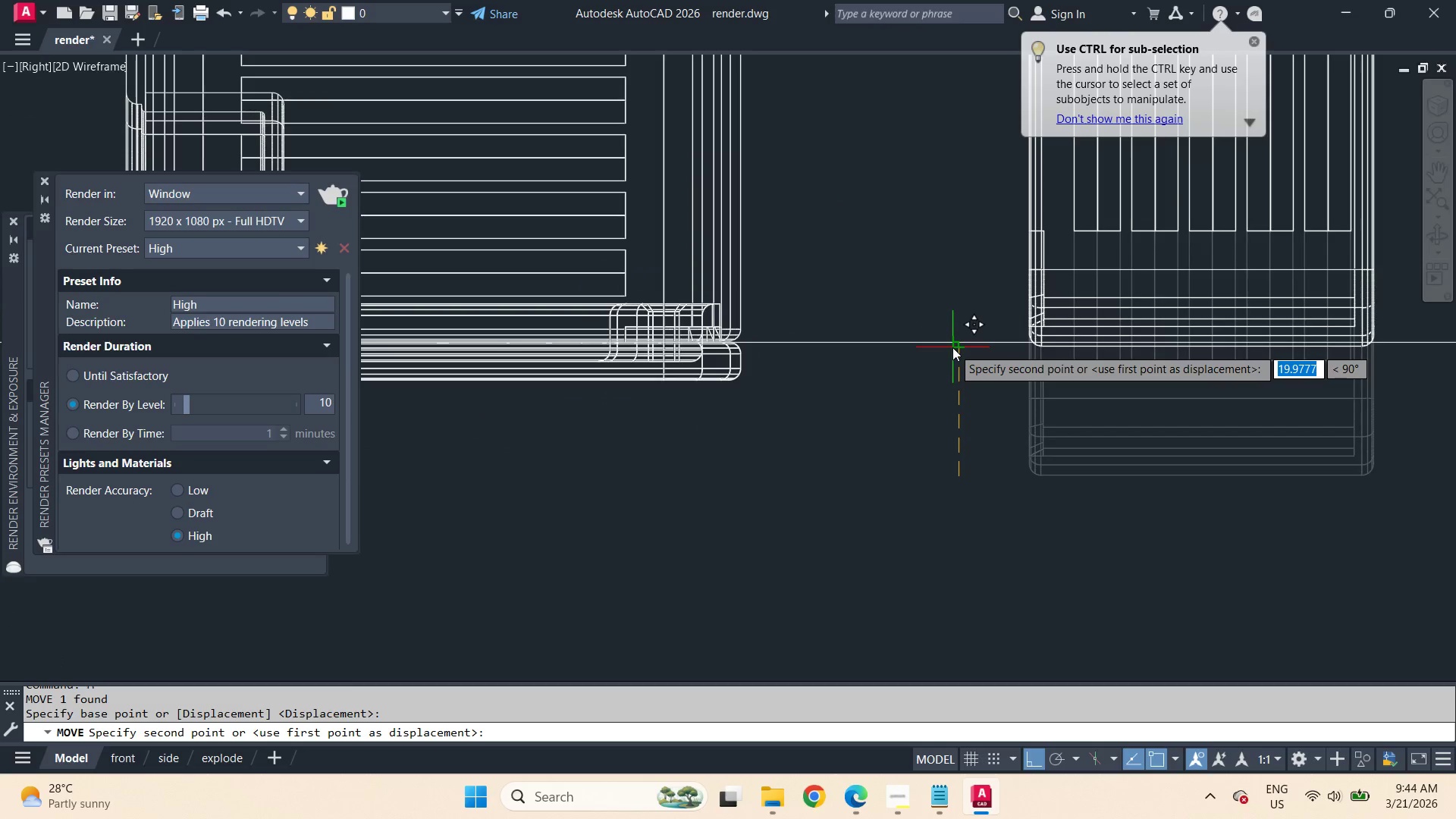 
left_click([952, 347])
 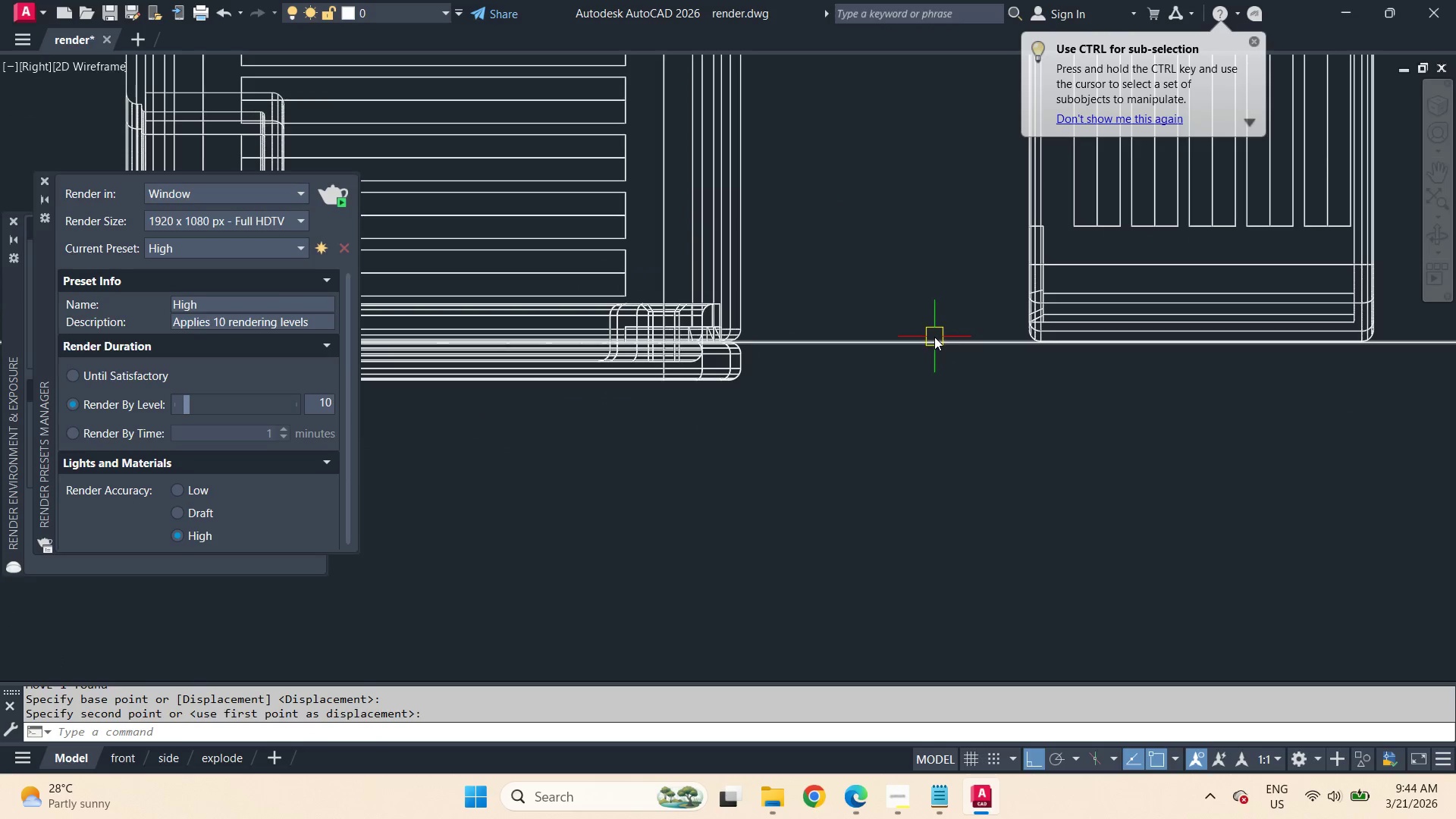 
left_click([934, 337])
 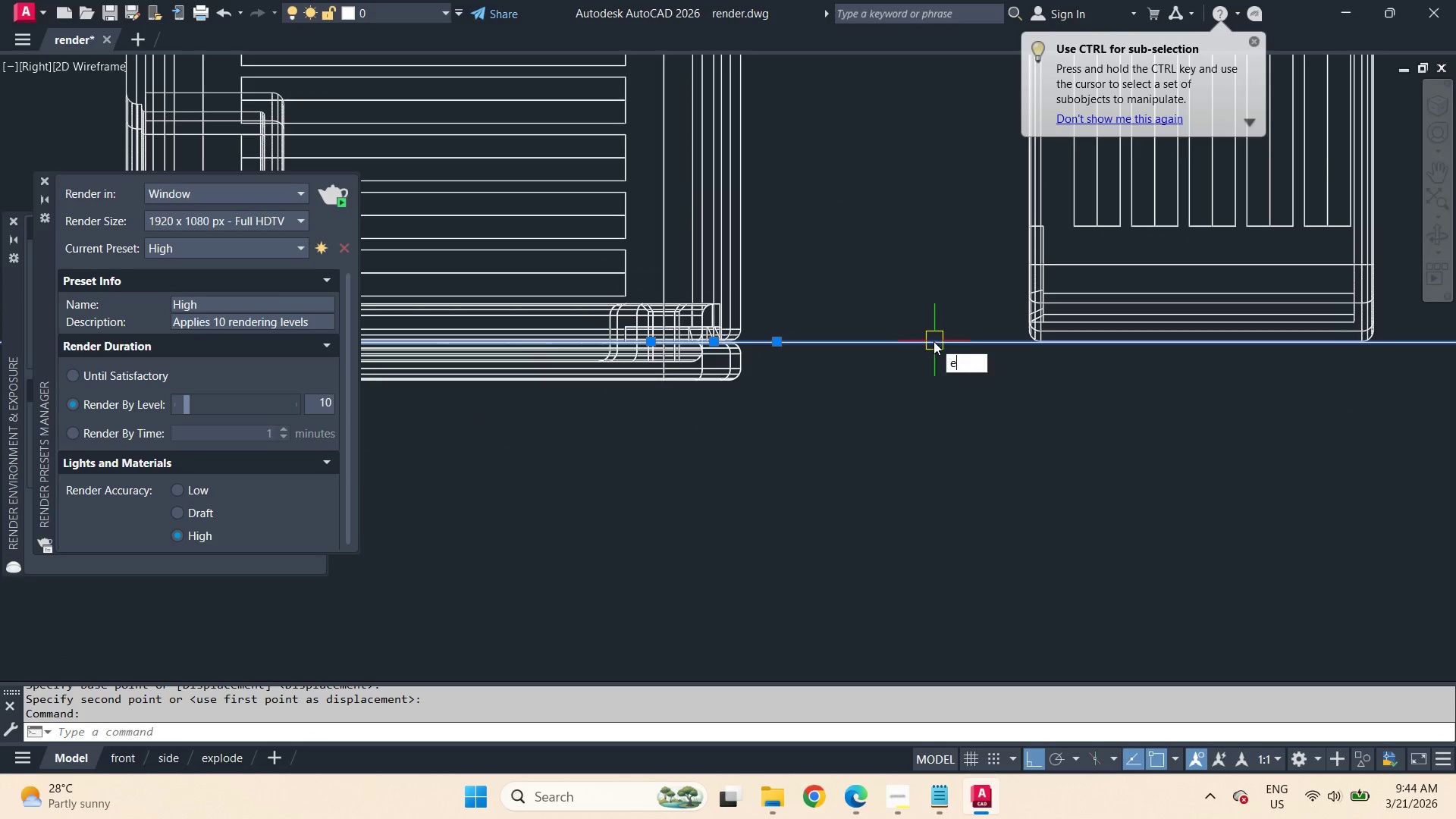 
type(e -v sw )
 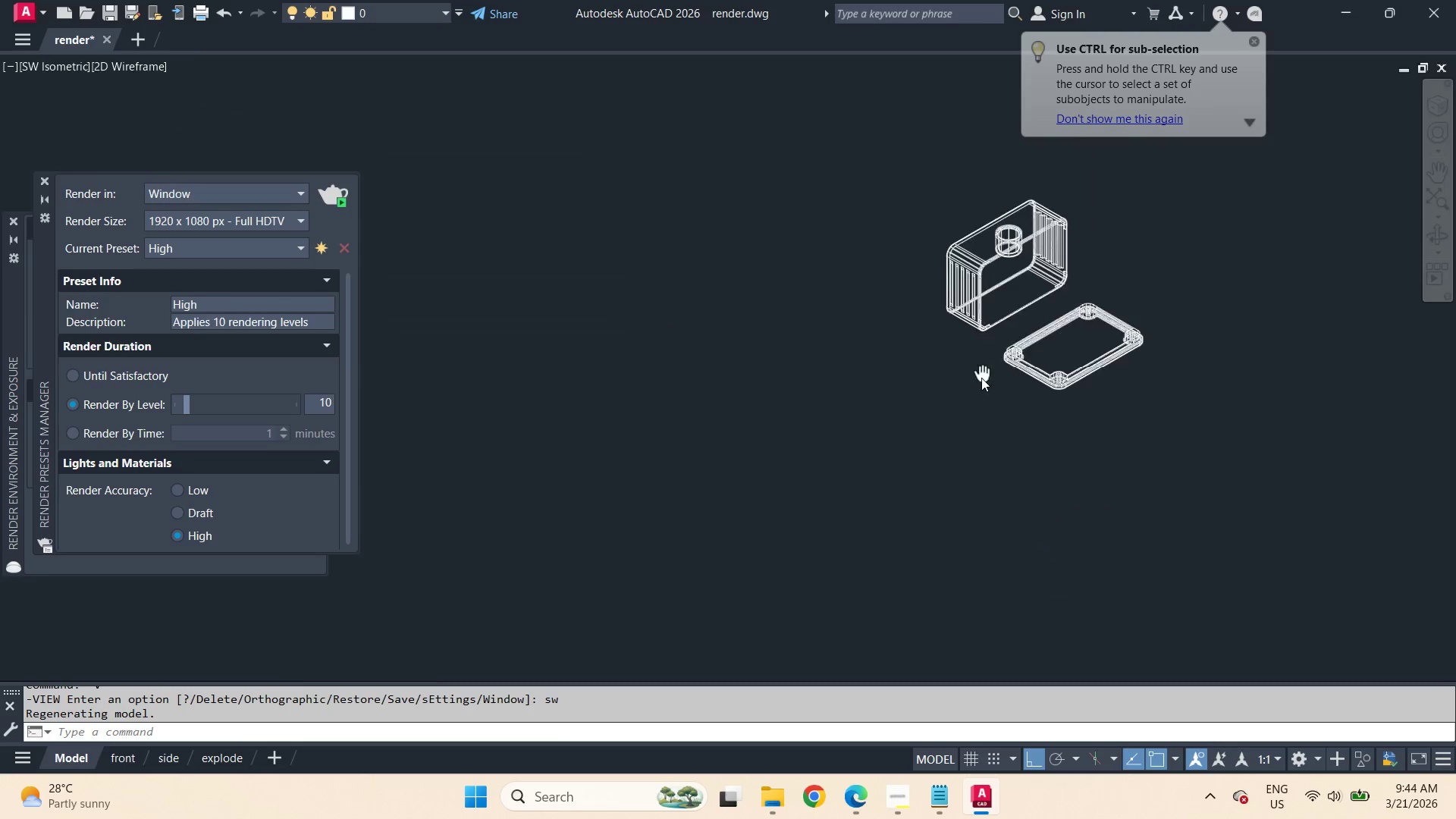 
scroll: coordinate [989, 366], scroll_direction: up, amount: 3.0
 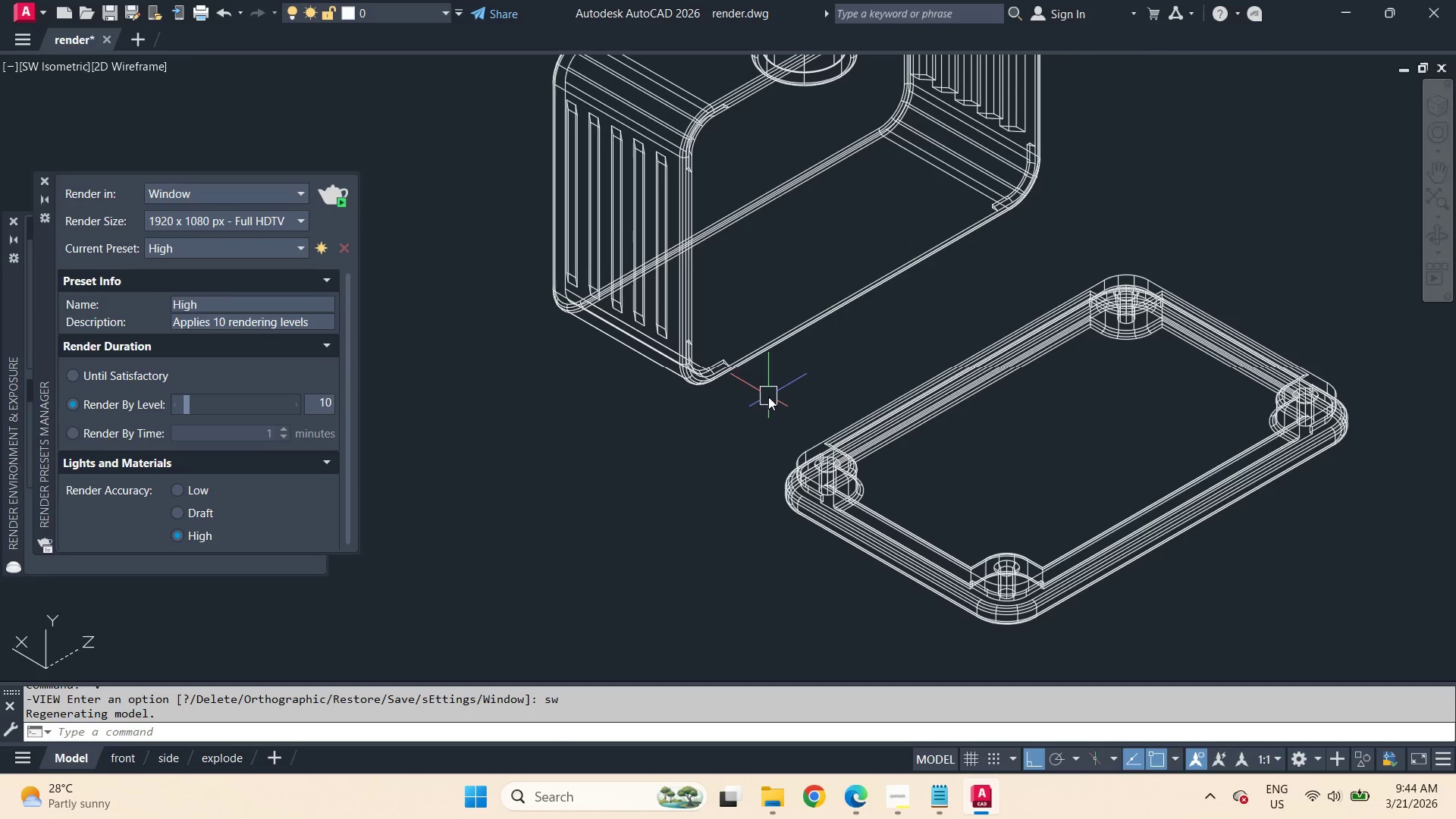 
wait(5.19)
 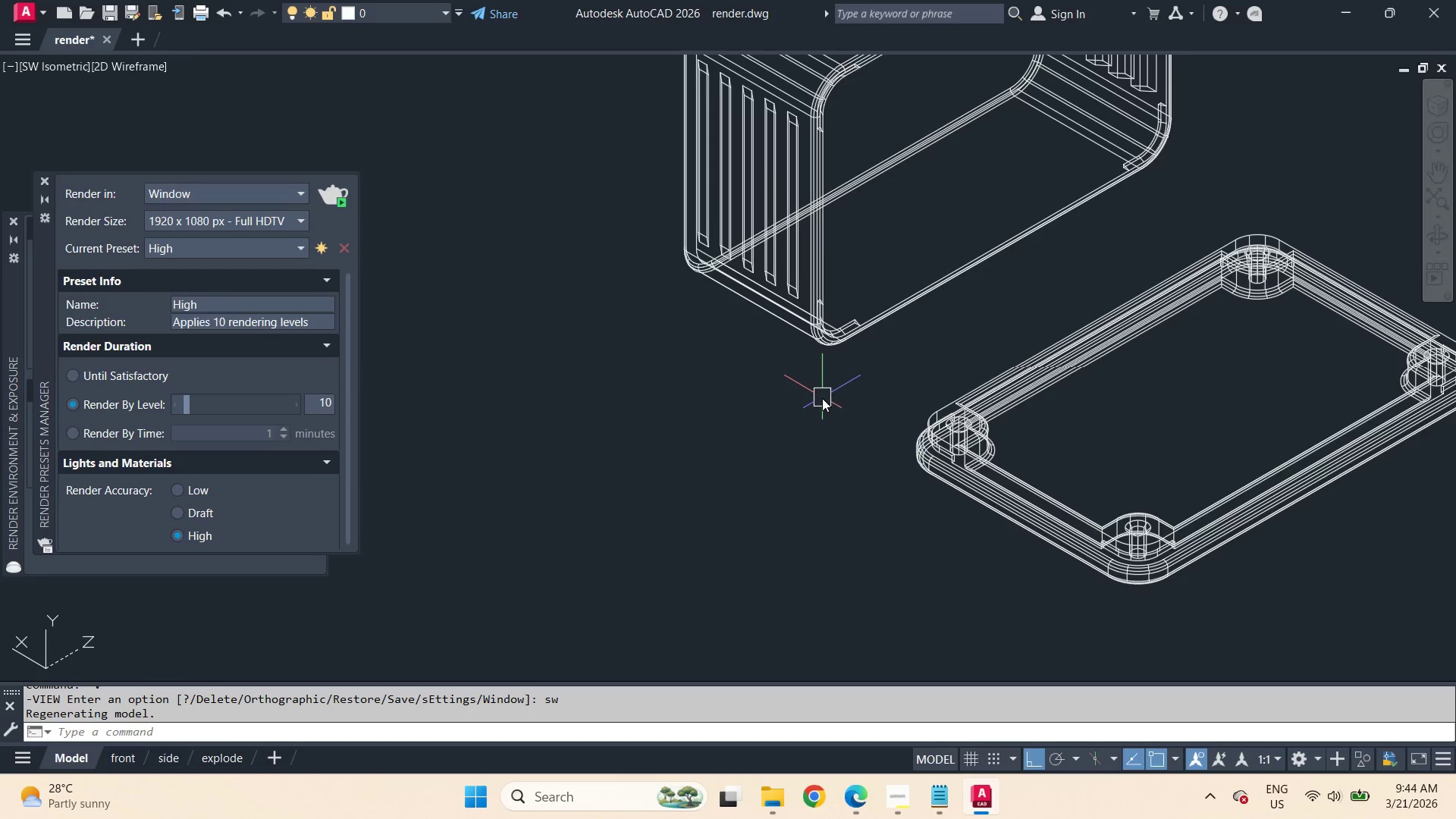 
scroll: coordinate [768, 408], scroll_direction: down, amount: 1.0
 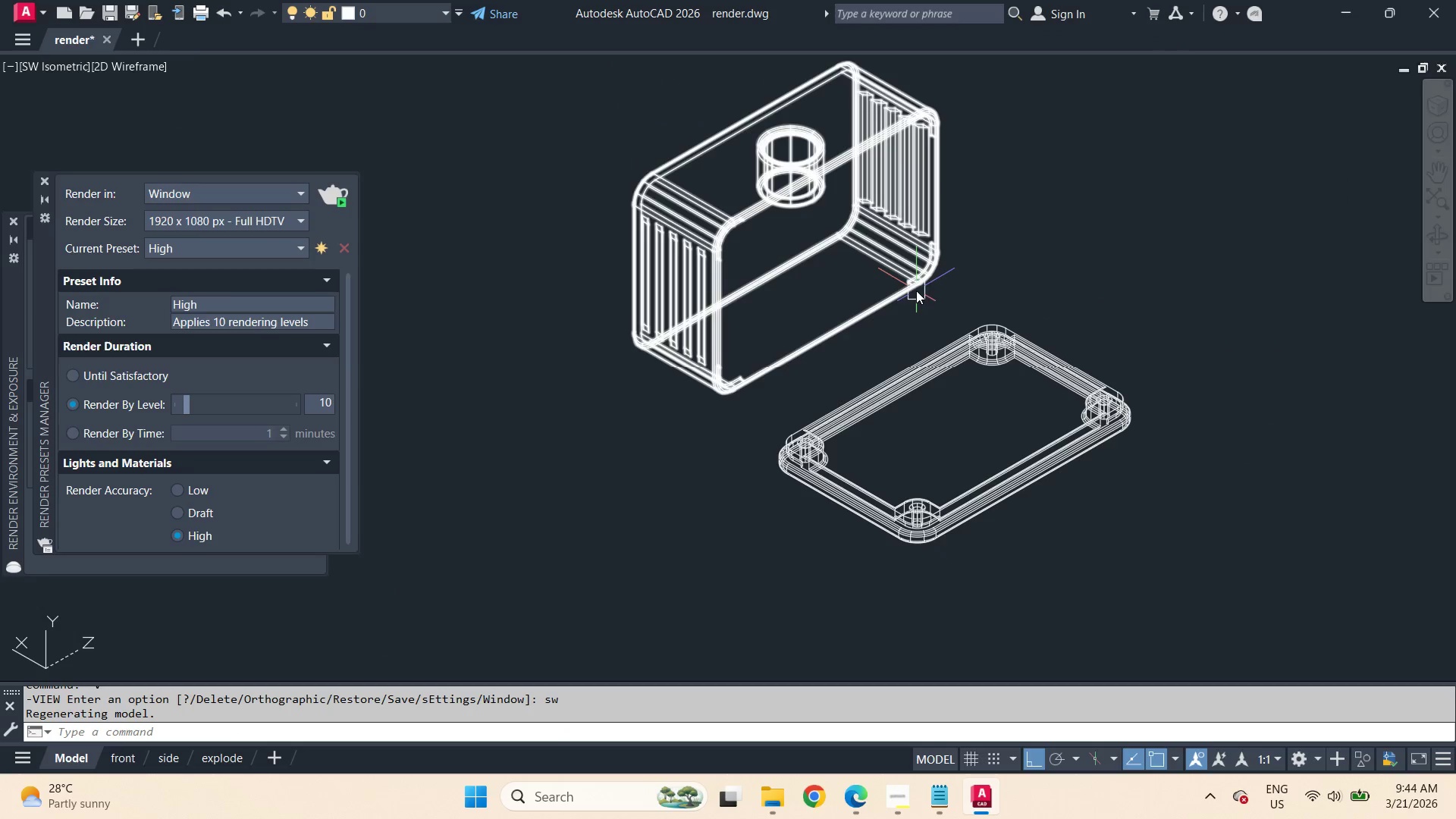 
scroll: coordinate [915, 300], scroll_direction: up, amount: 1.0
 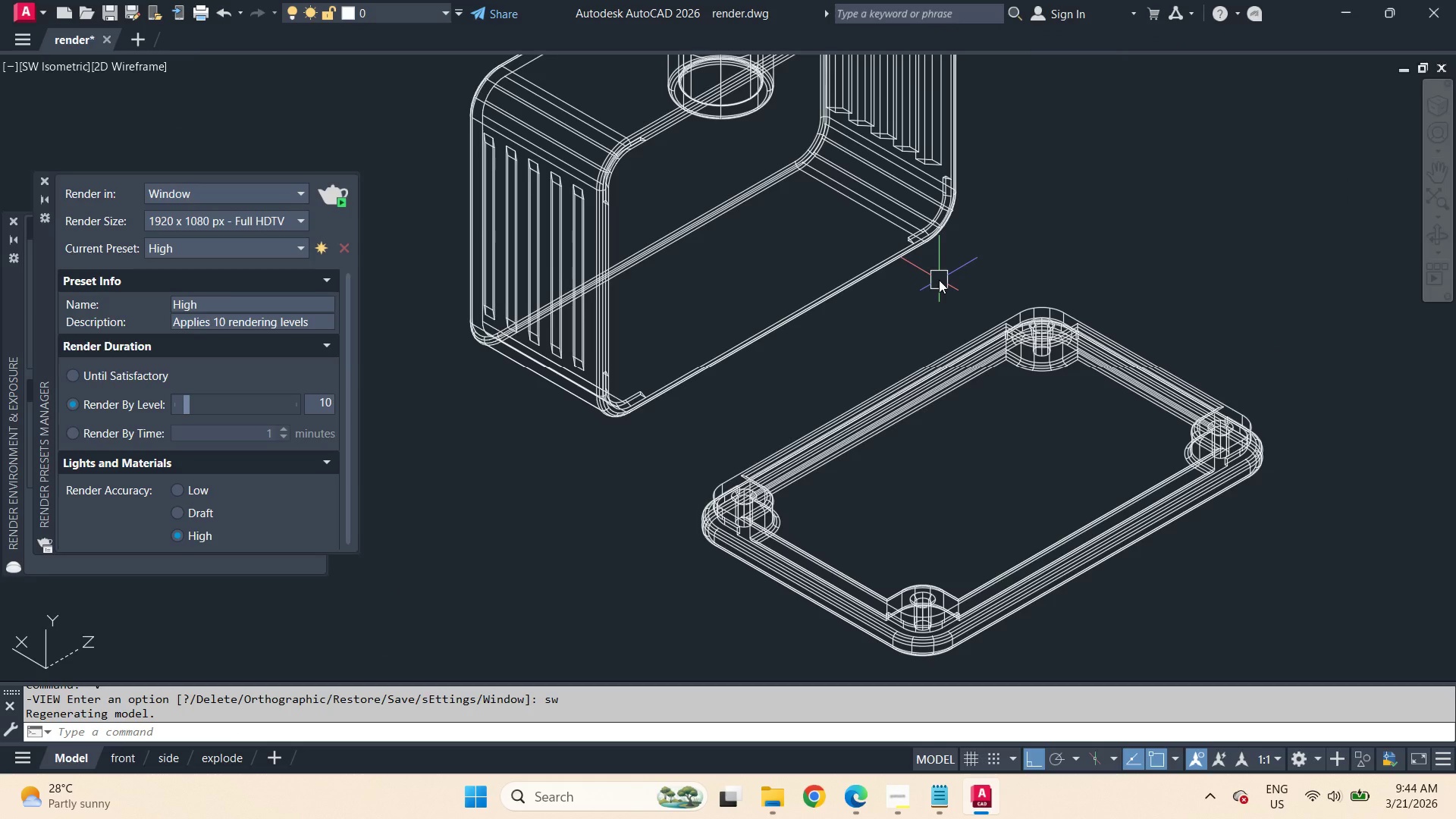 
wait(7.17)
 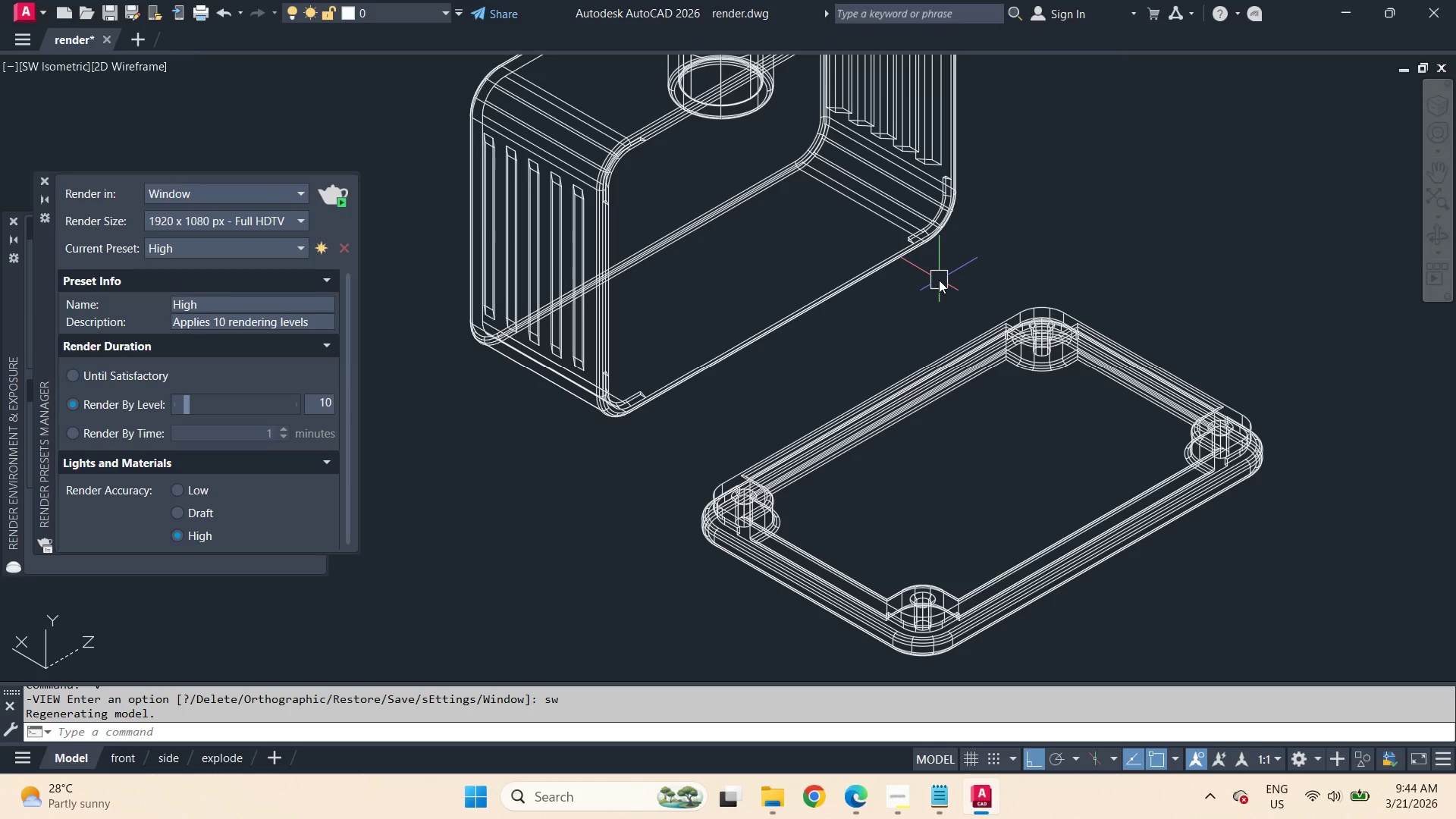 
left_click([758, 343])
 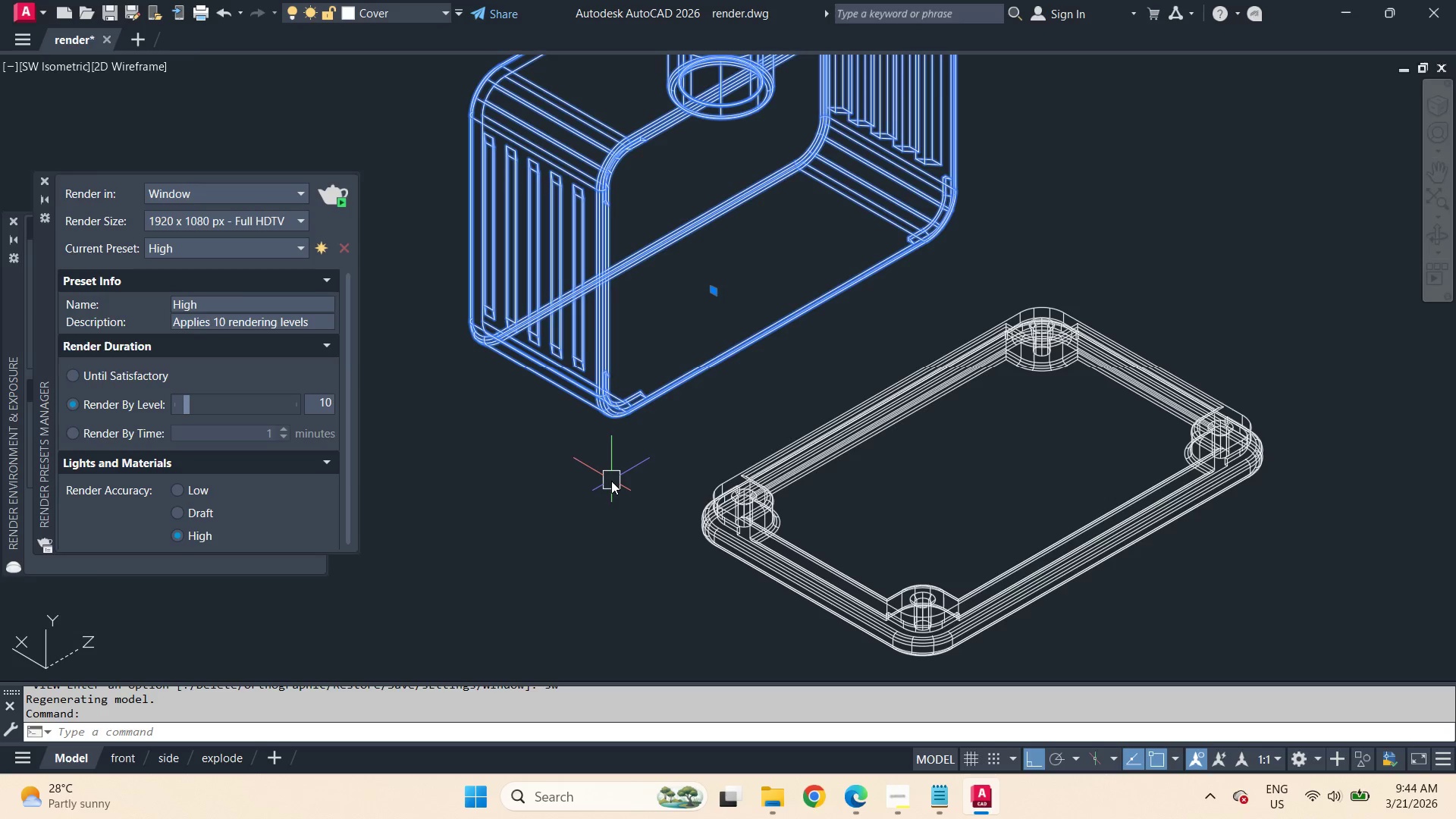 
key(M)
 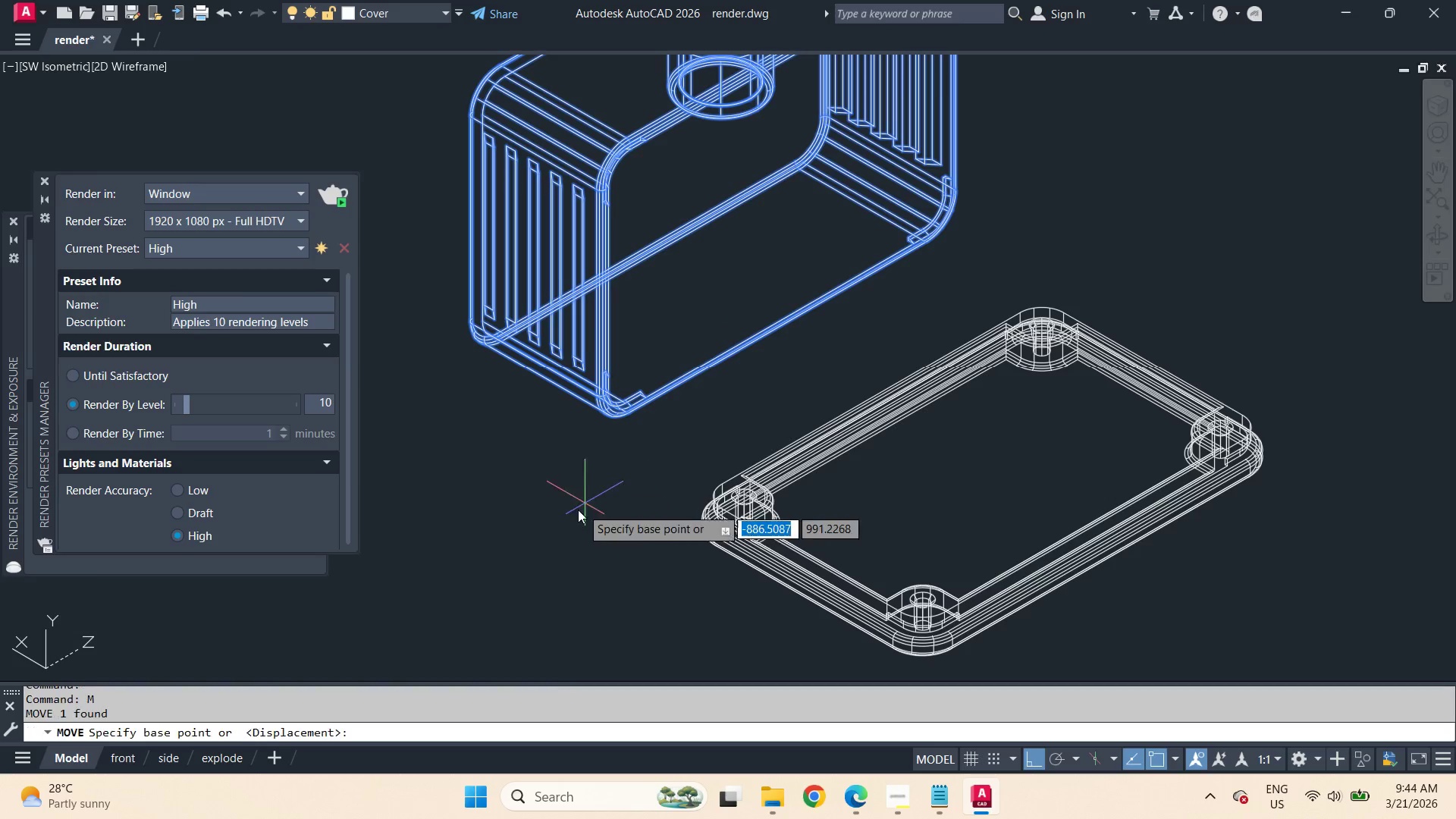 
key(Space)
 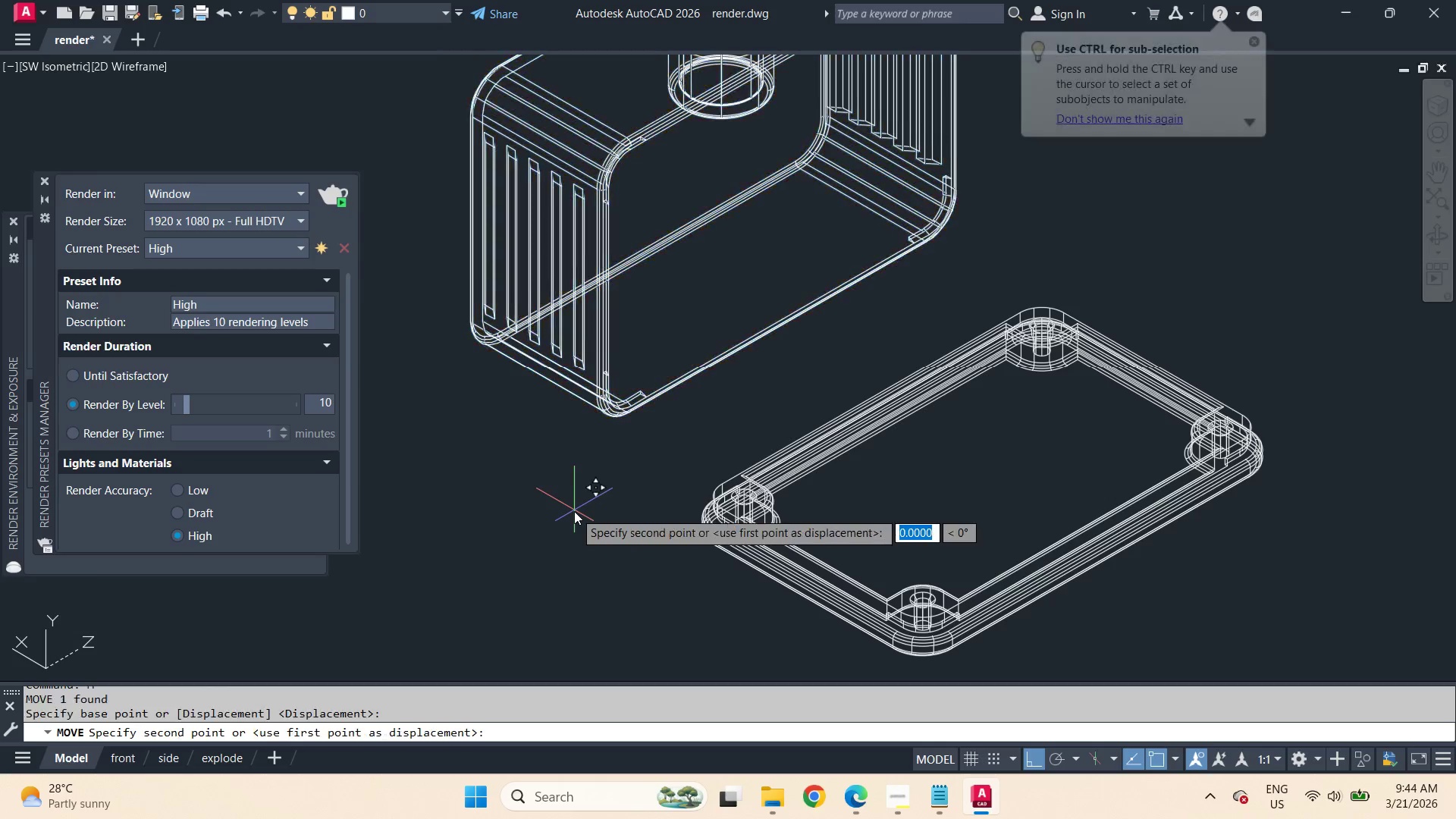 
left_click_drag(start_coordinate=[574, 511], to_coordinate=[579, 514])
 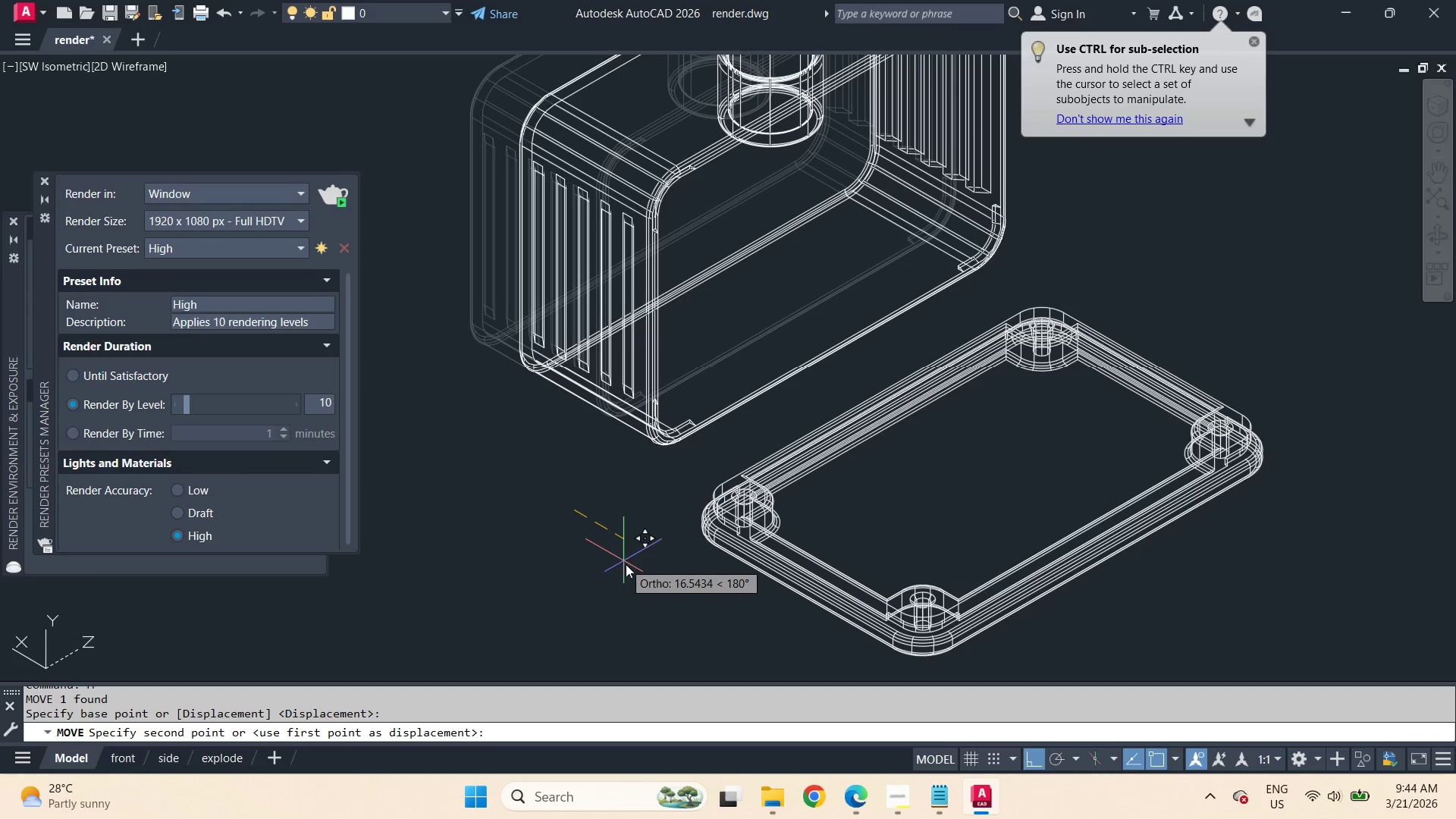 
left_click([635, 570])
 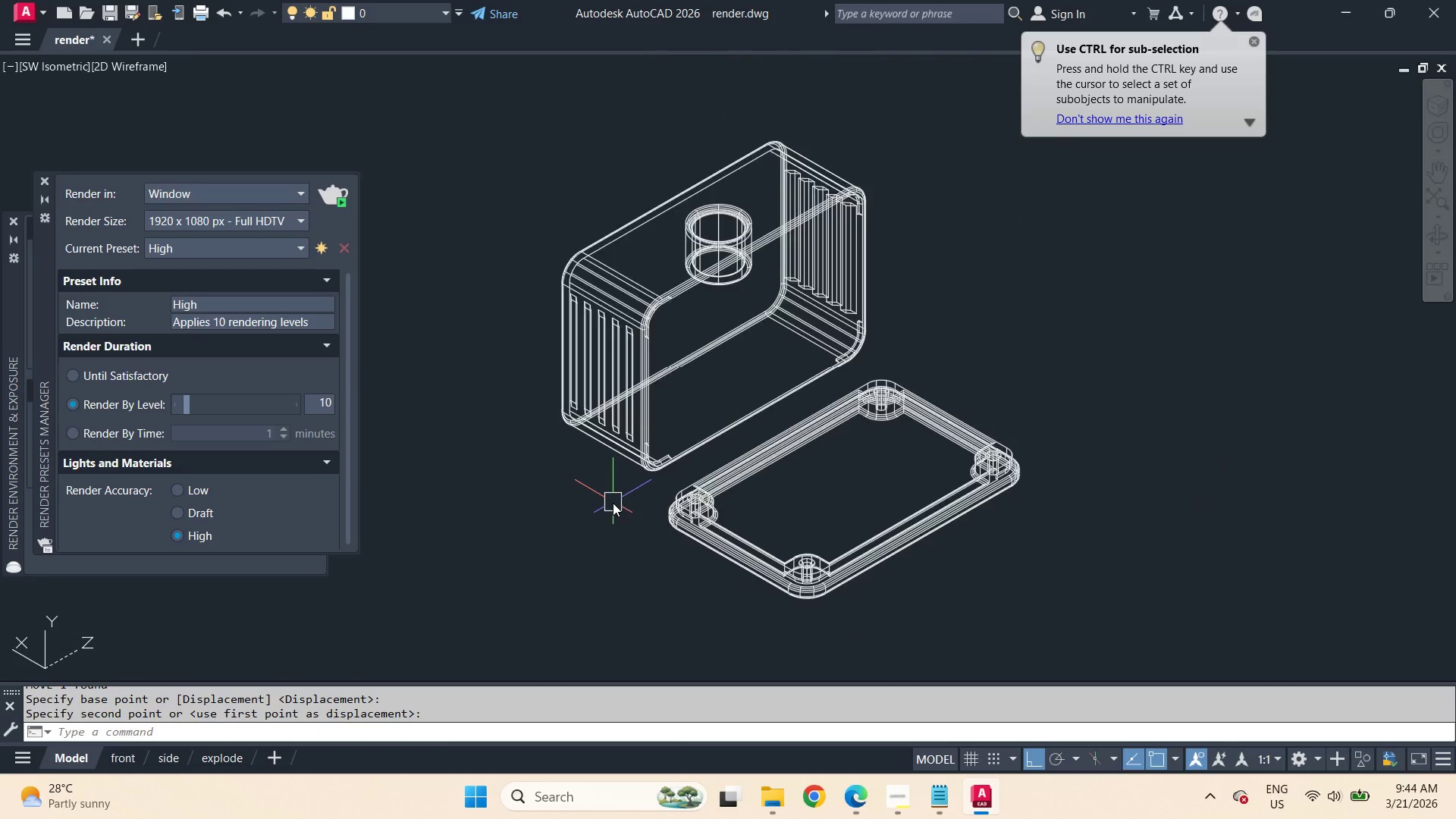 
scroll: coordinate [642, 585], scroll_direction: none, amount: 0.0
 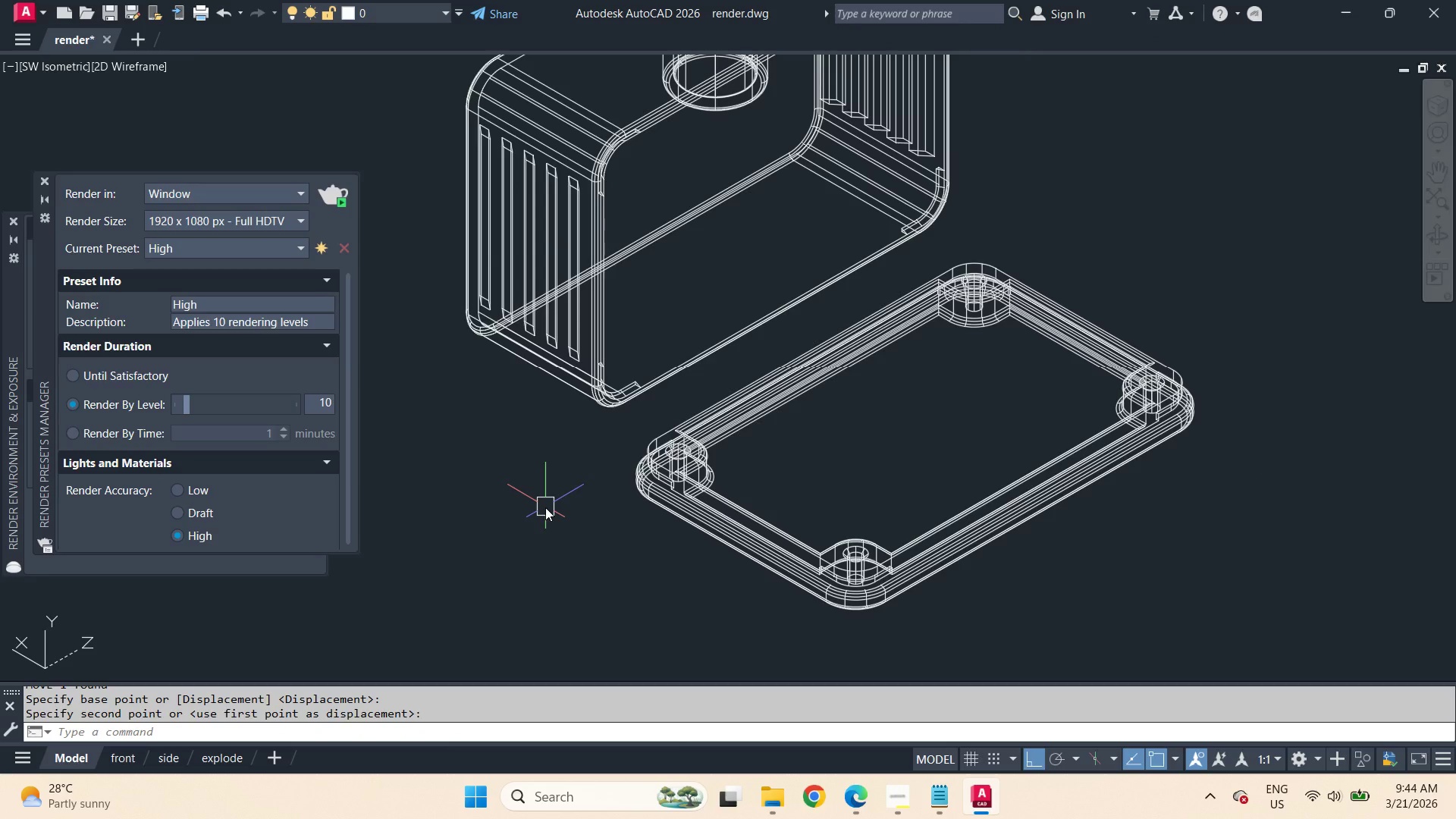 
wait(5.03)
 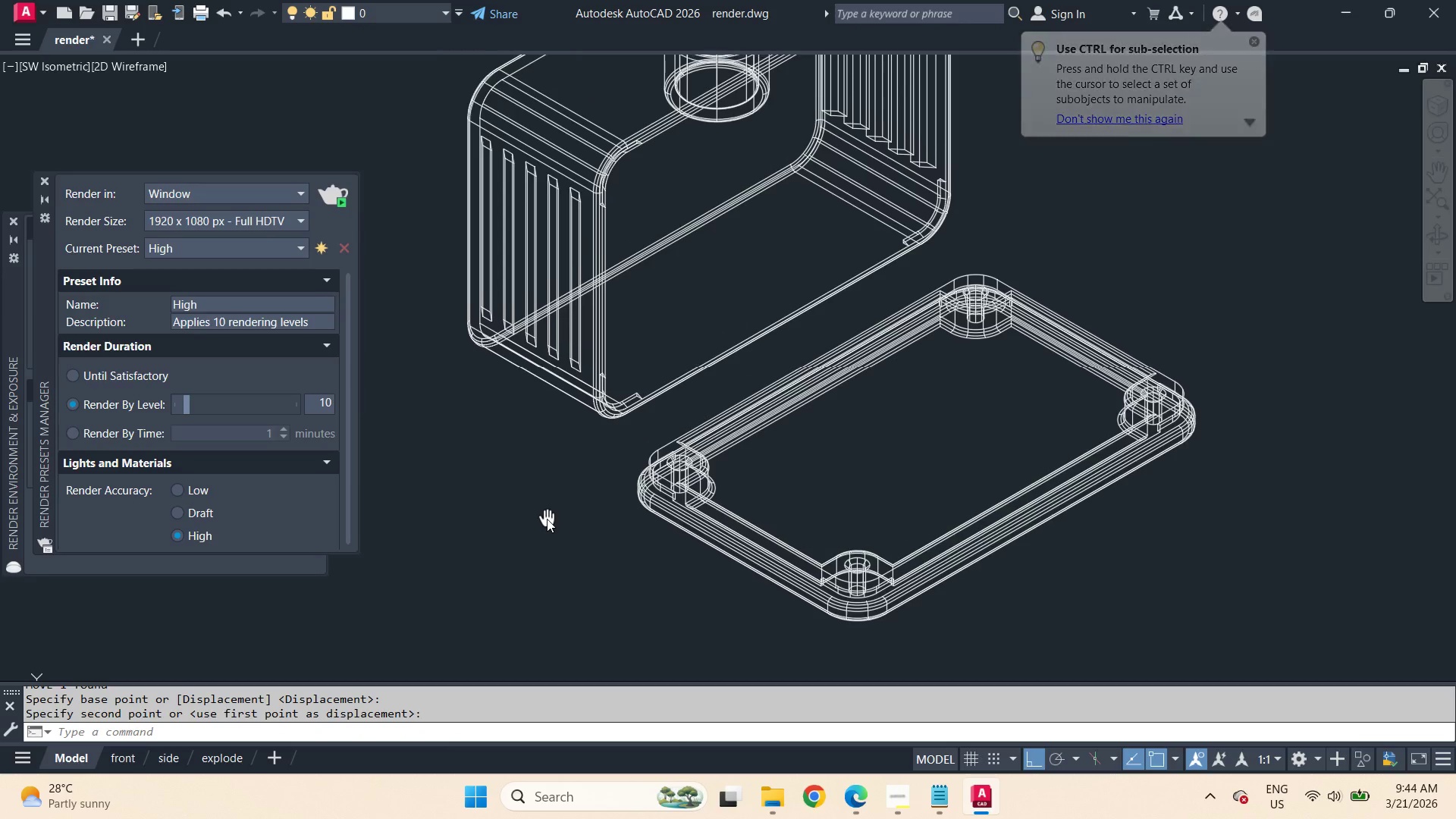 
left_click([906, 792])